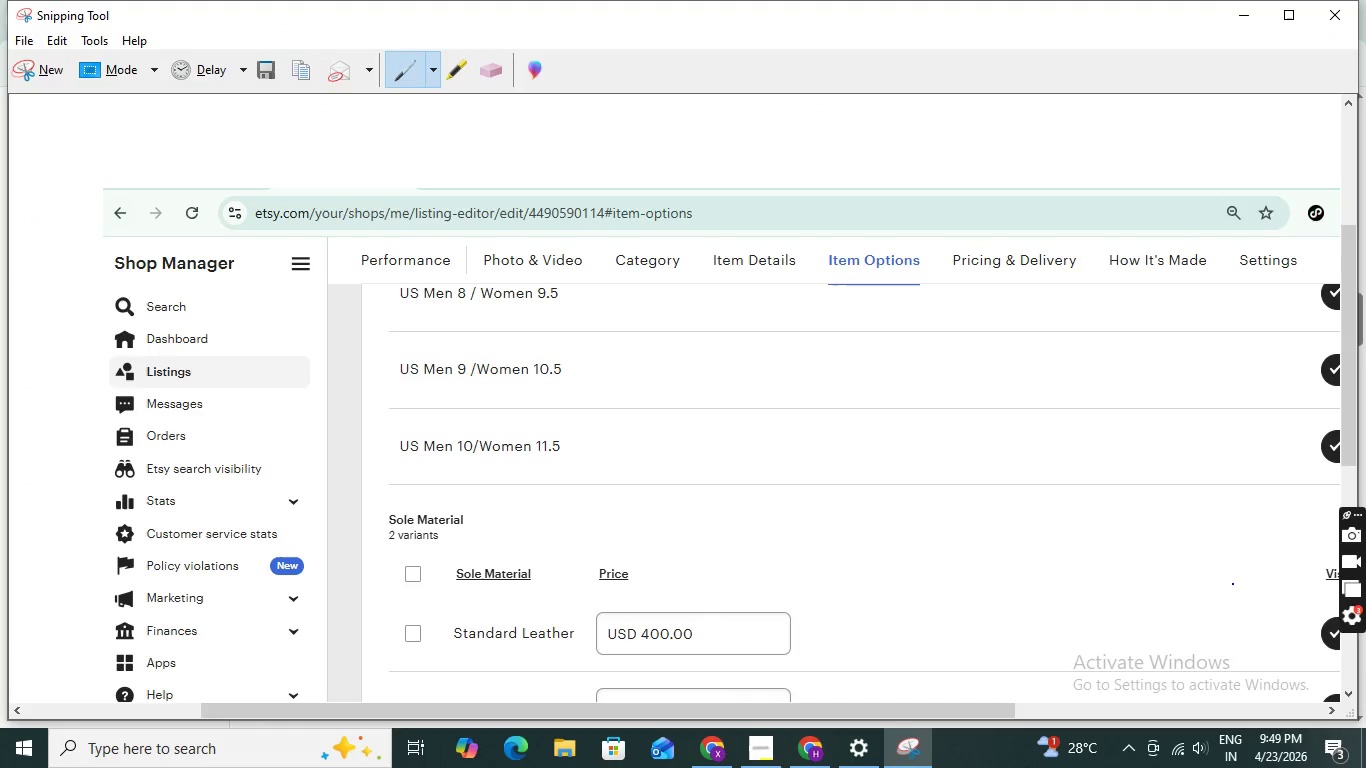 
key(Control+S)
 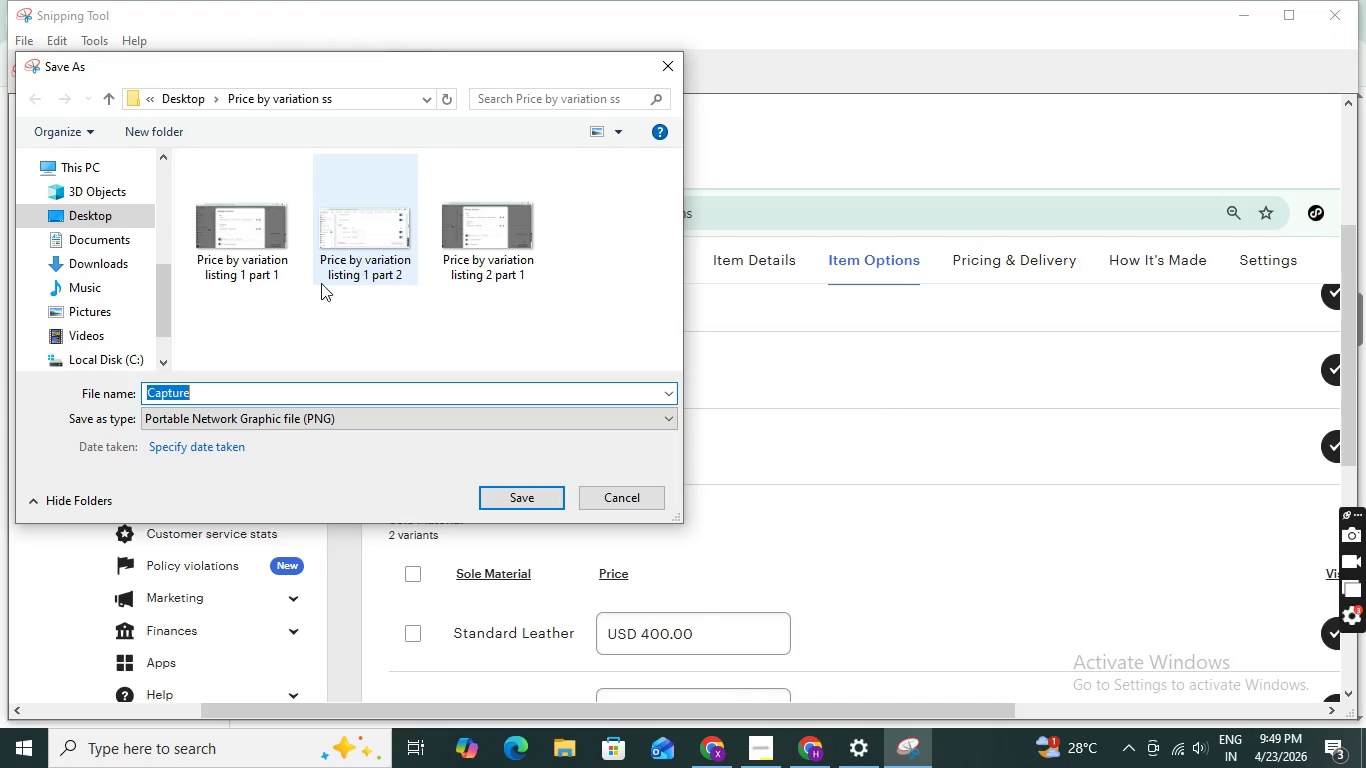 
type(Price by)
 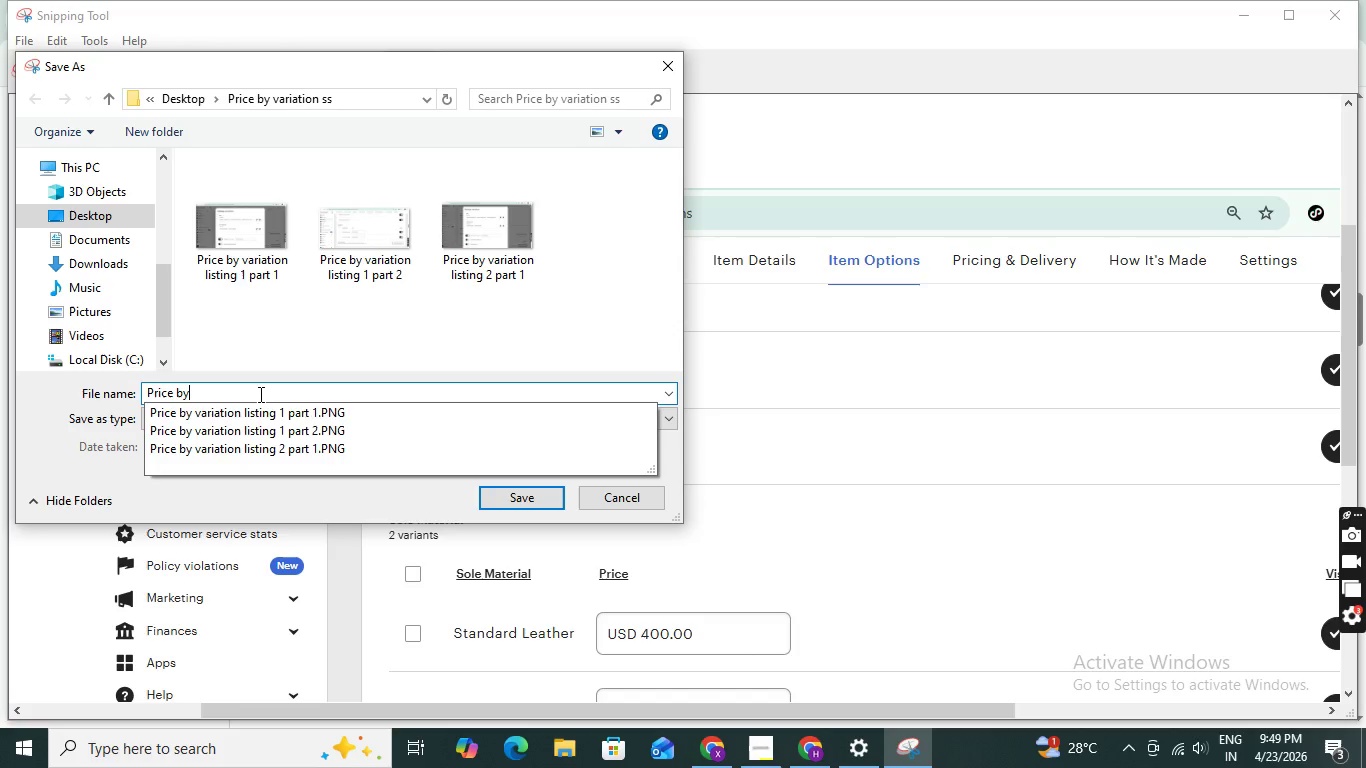 
left_click([259, 408])
 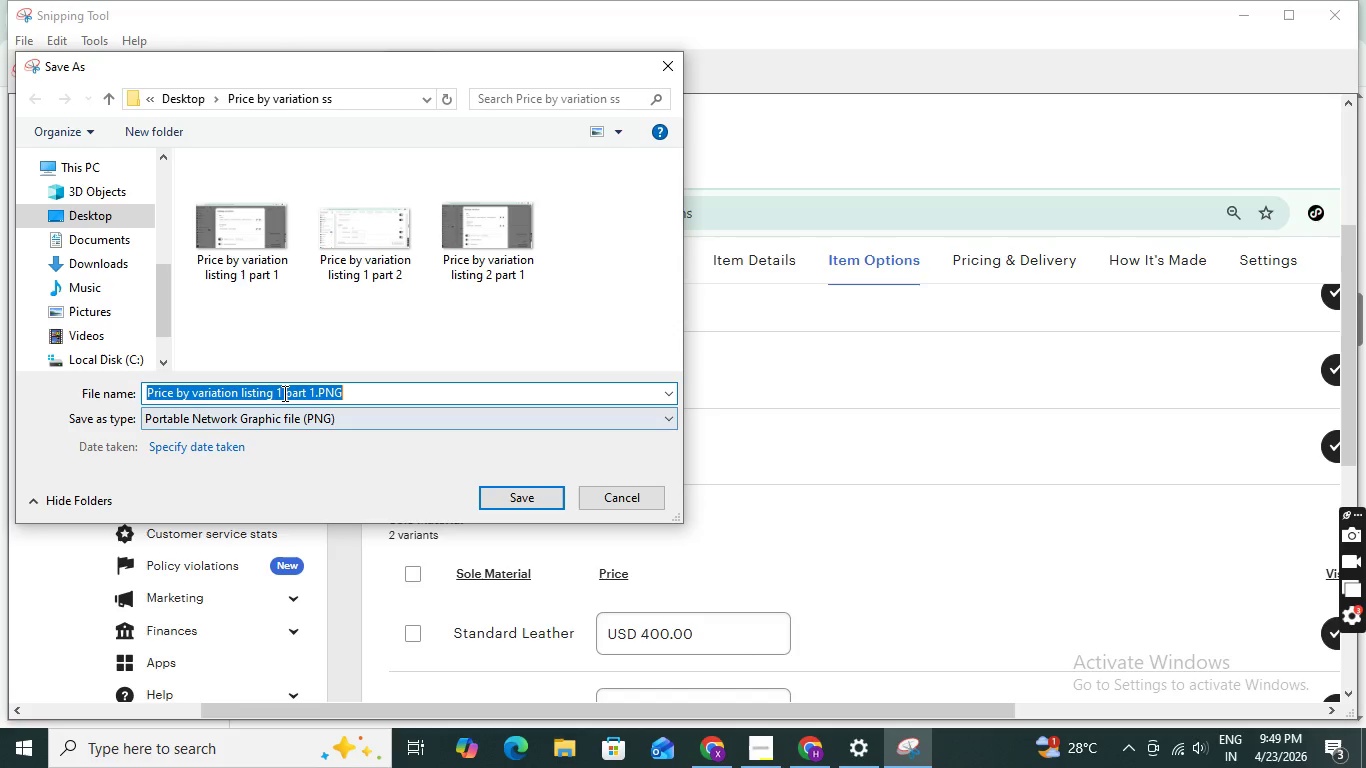 
left_click([283, 393])
 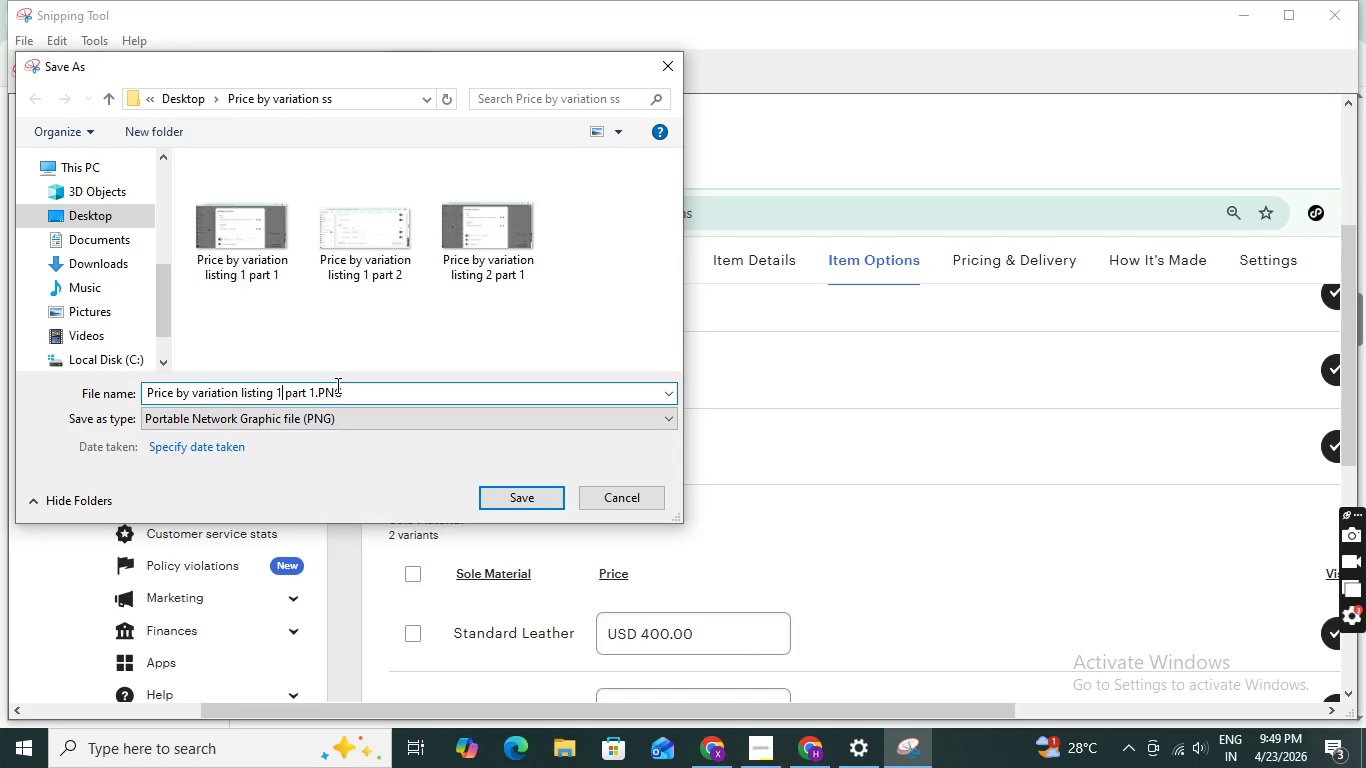 
key(Backspace)
 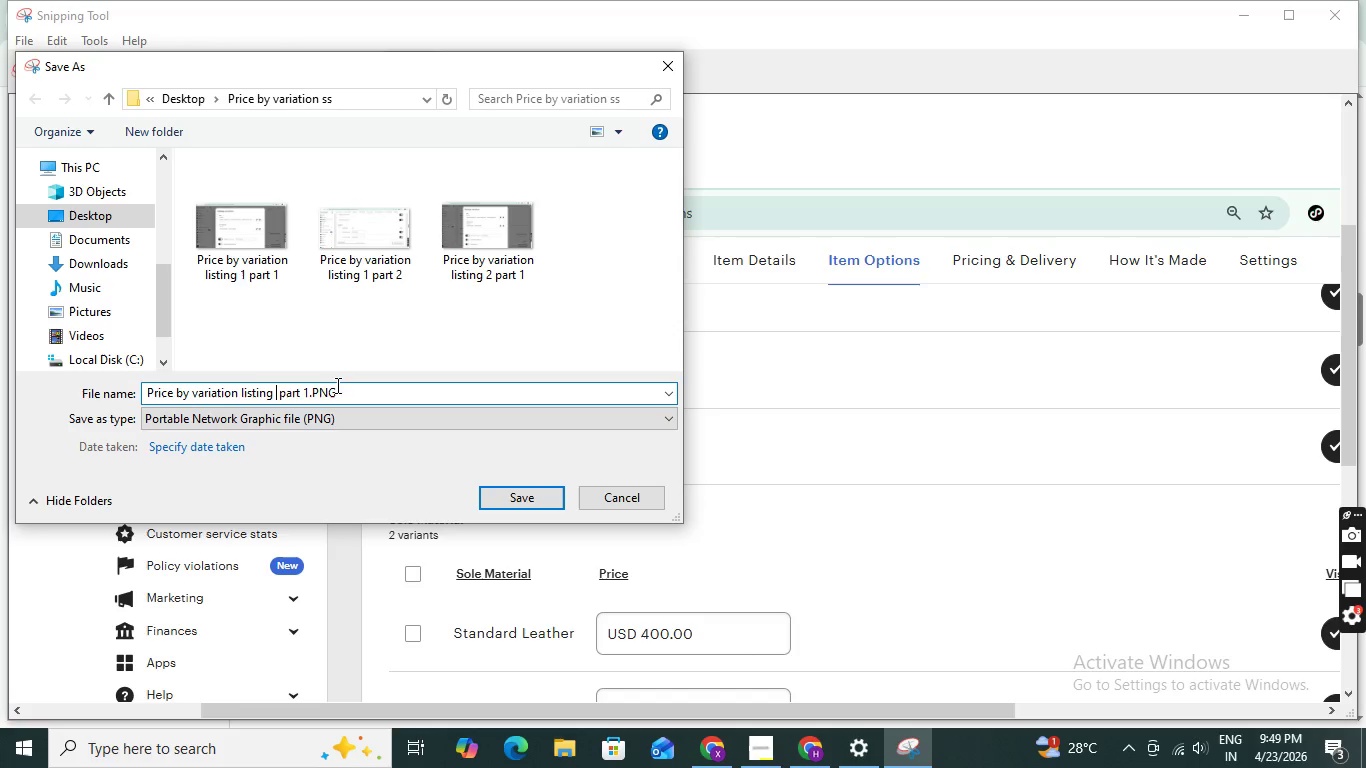 
key(2)
 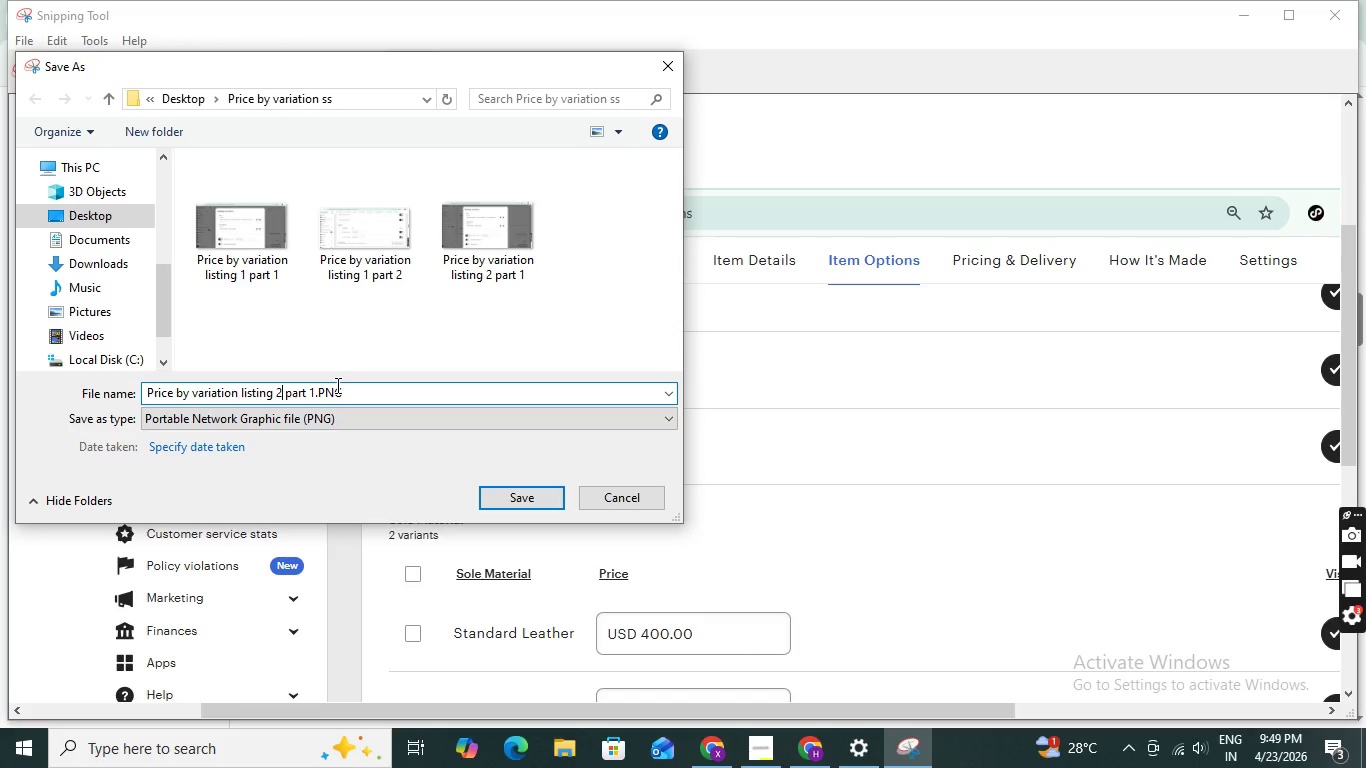 
key(ArrowRight)
 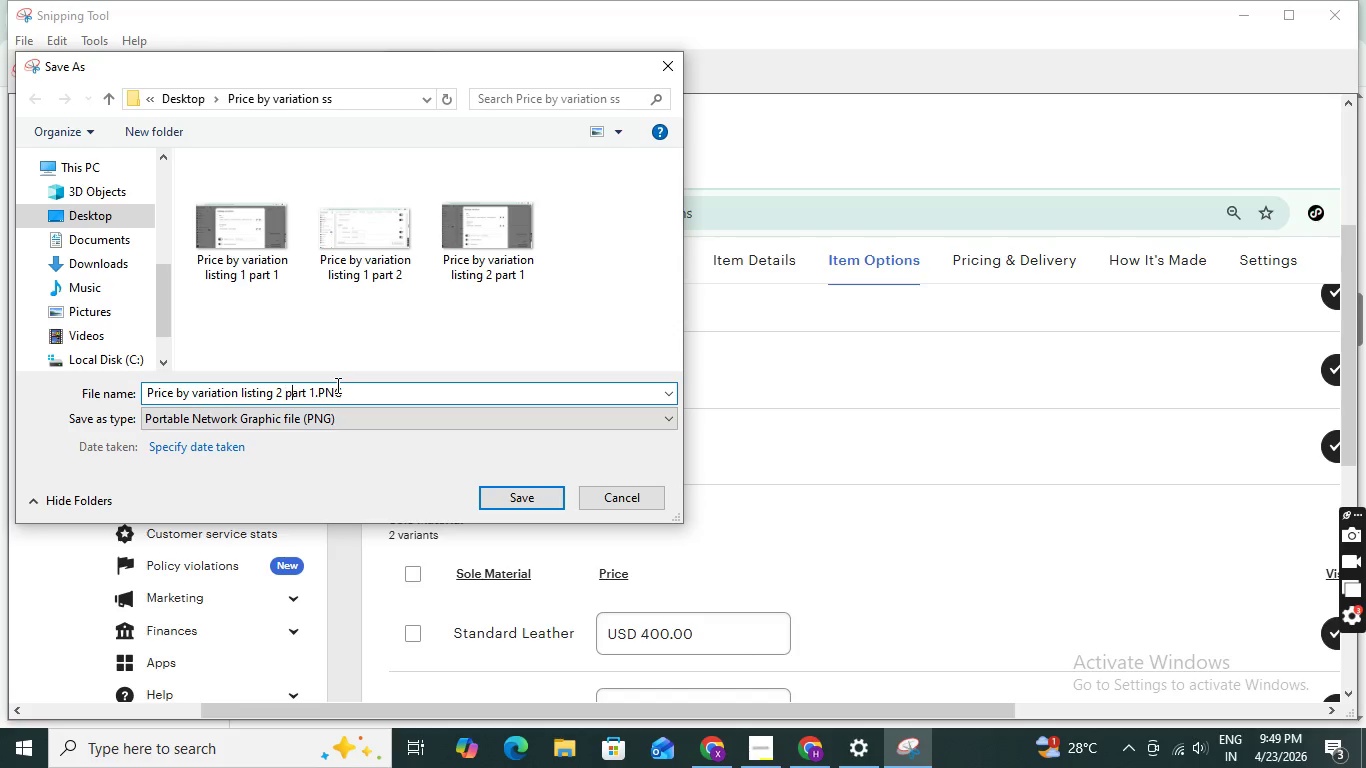 
key(ArrowRight)
 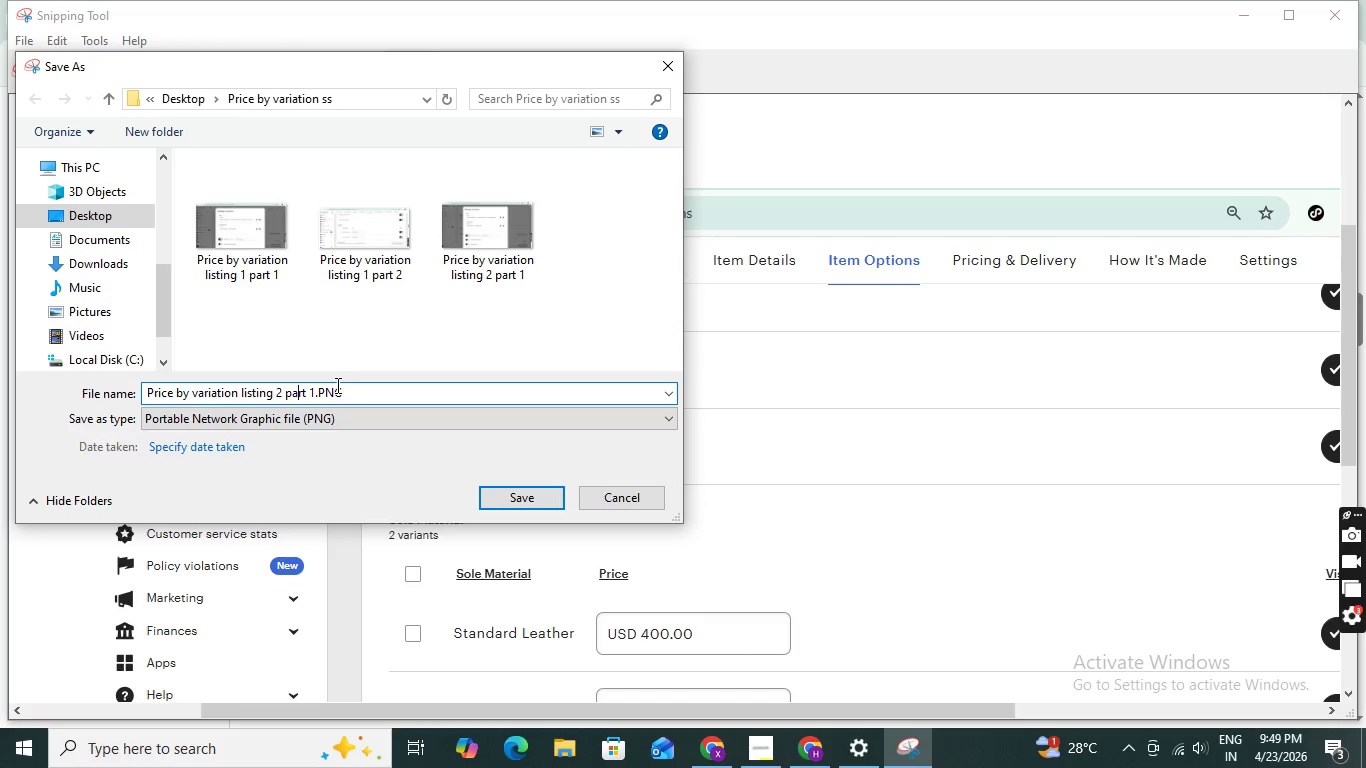 
key(ArrowRight)
 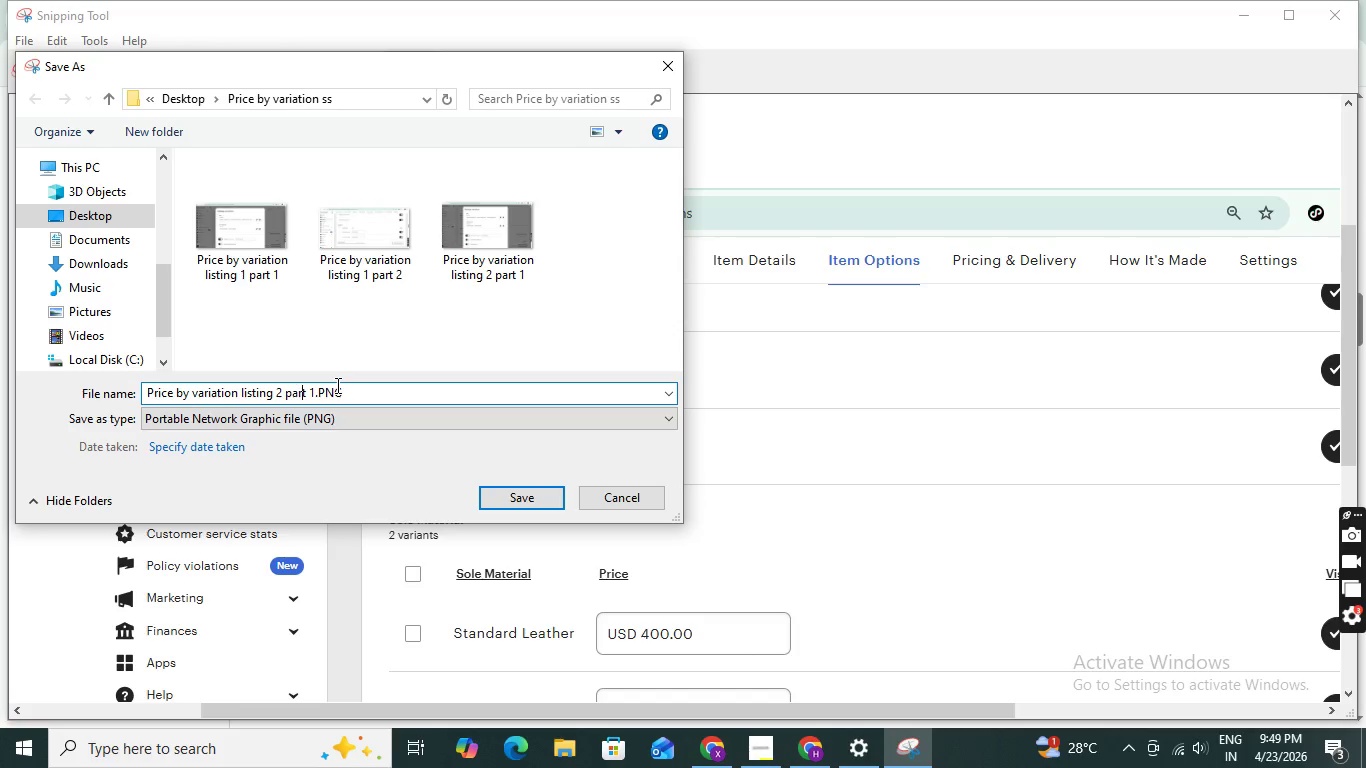 
key(ArrowRight)
 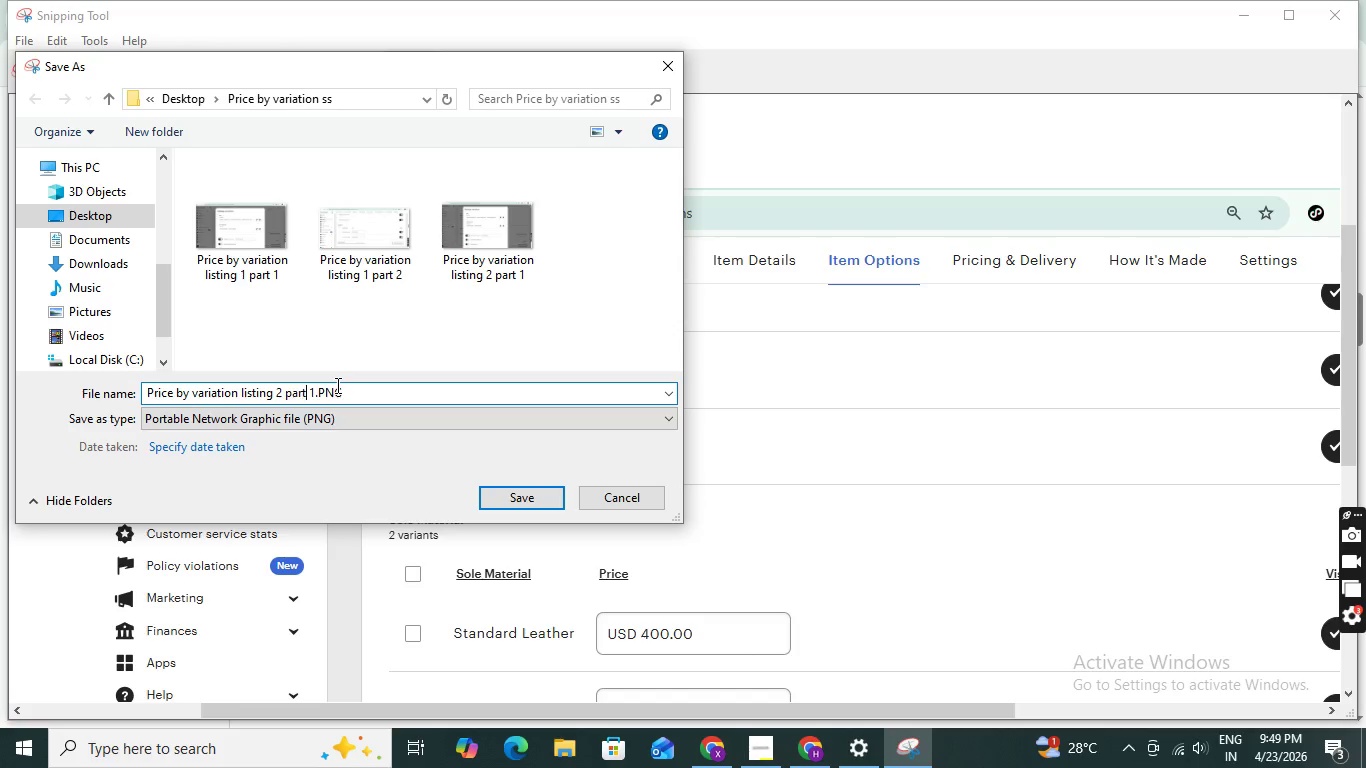 
key(ArrowRight)
 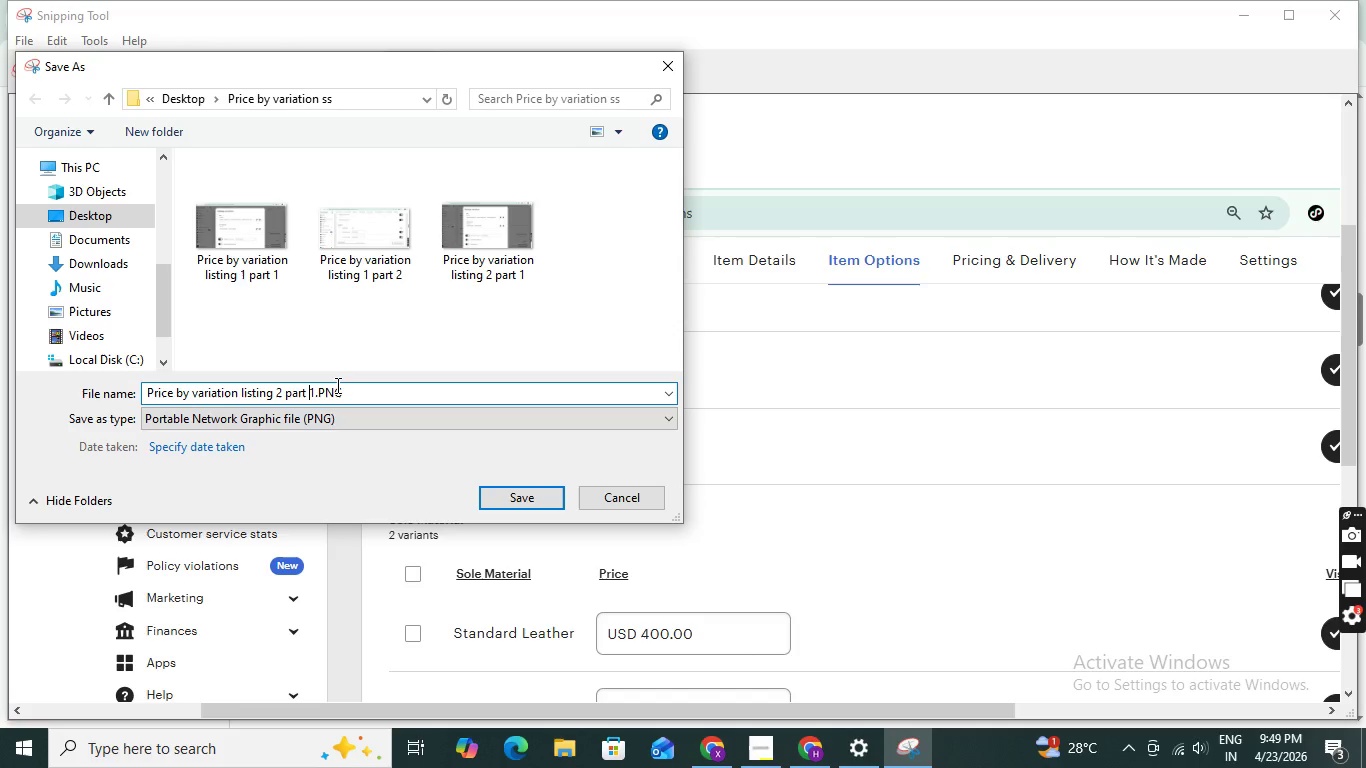 
key(ArrowRight)
 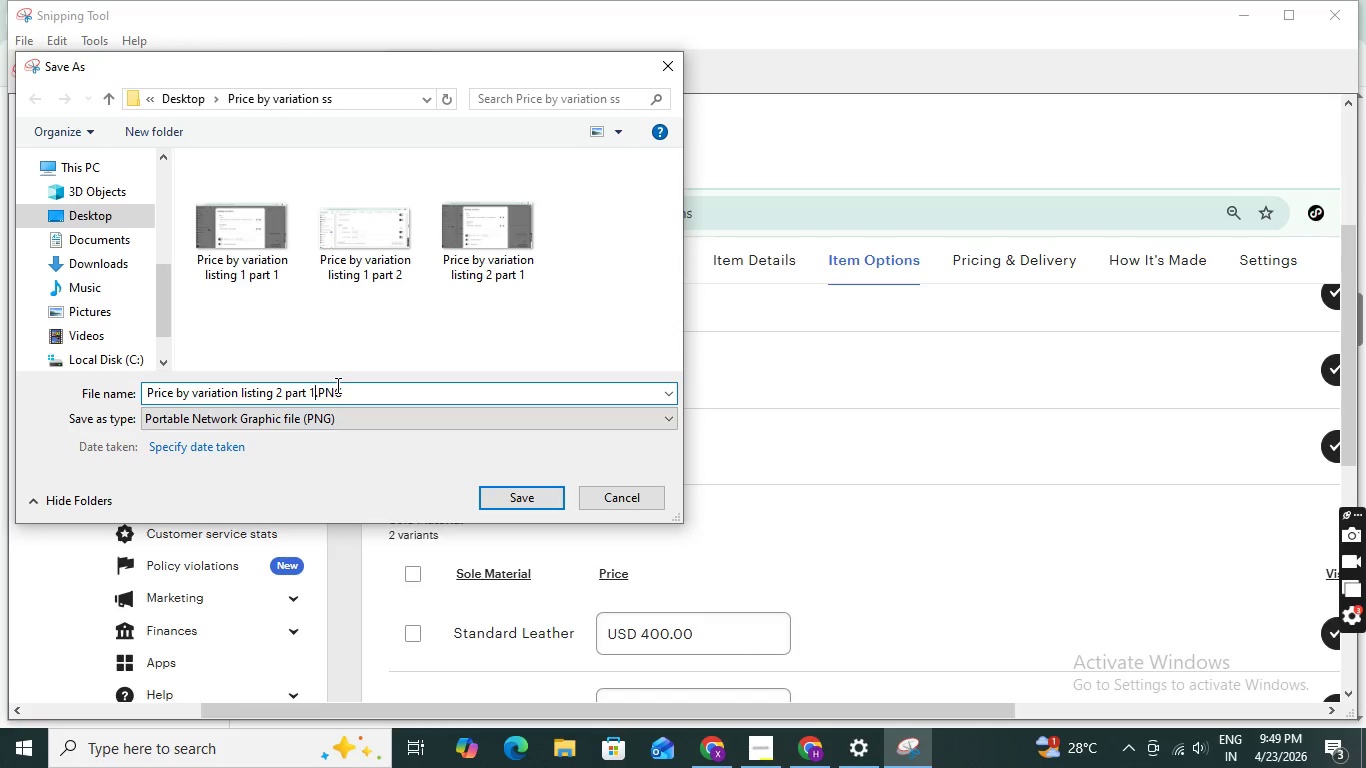 
key(ArrowRight)
 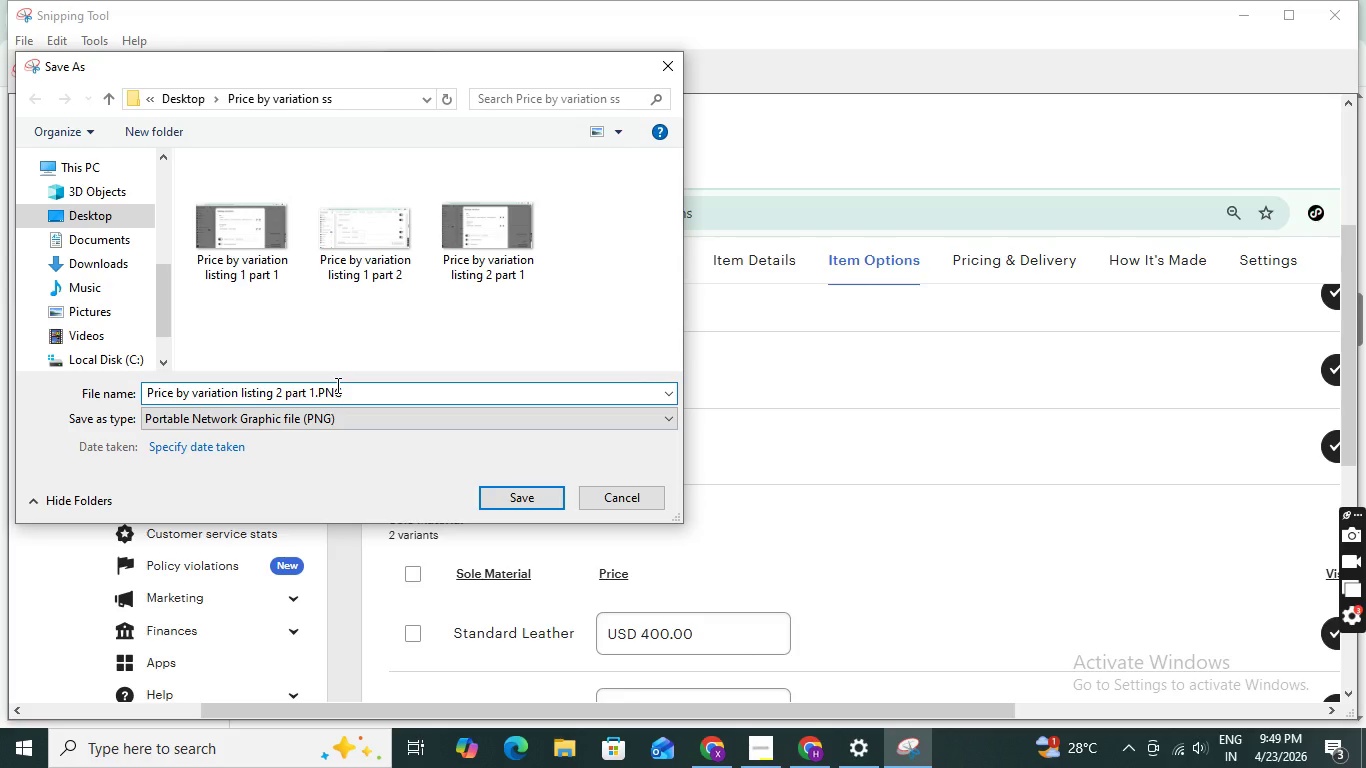 
key(Backspace)
 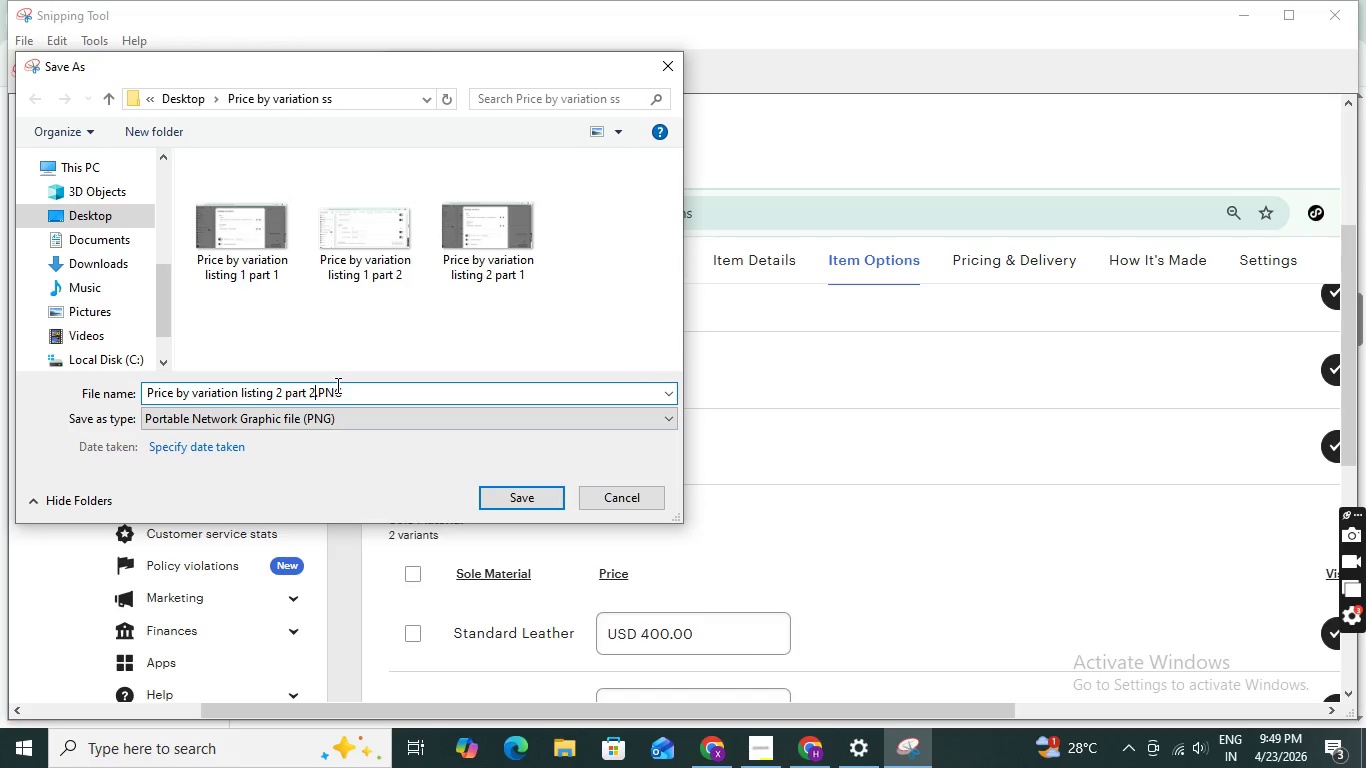 
key(2)
 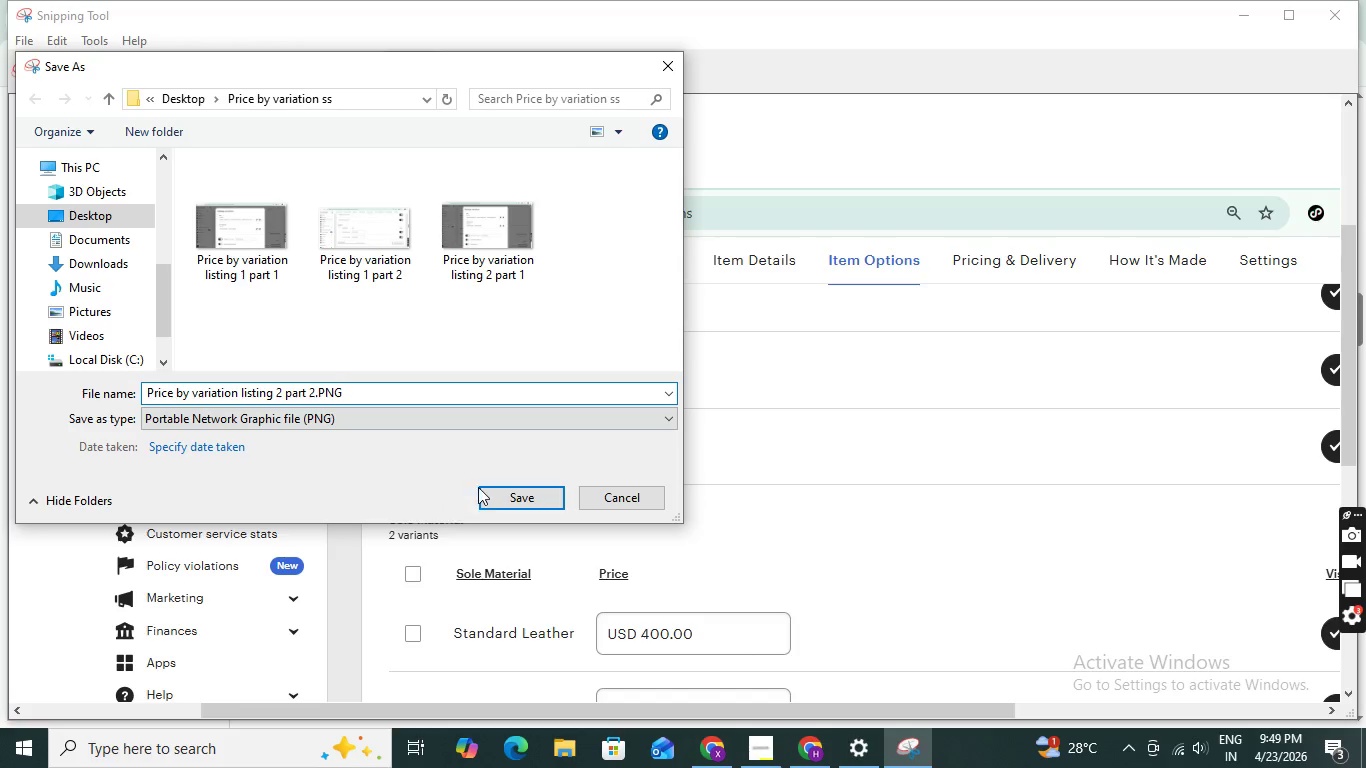 
left_click([509, 489])
 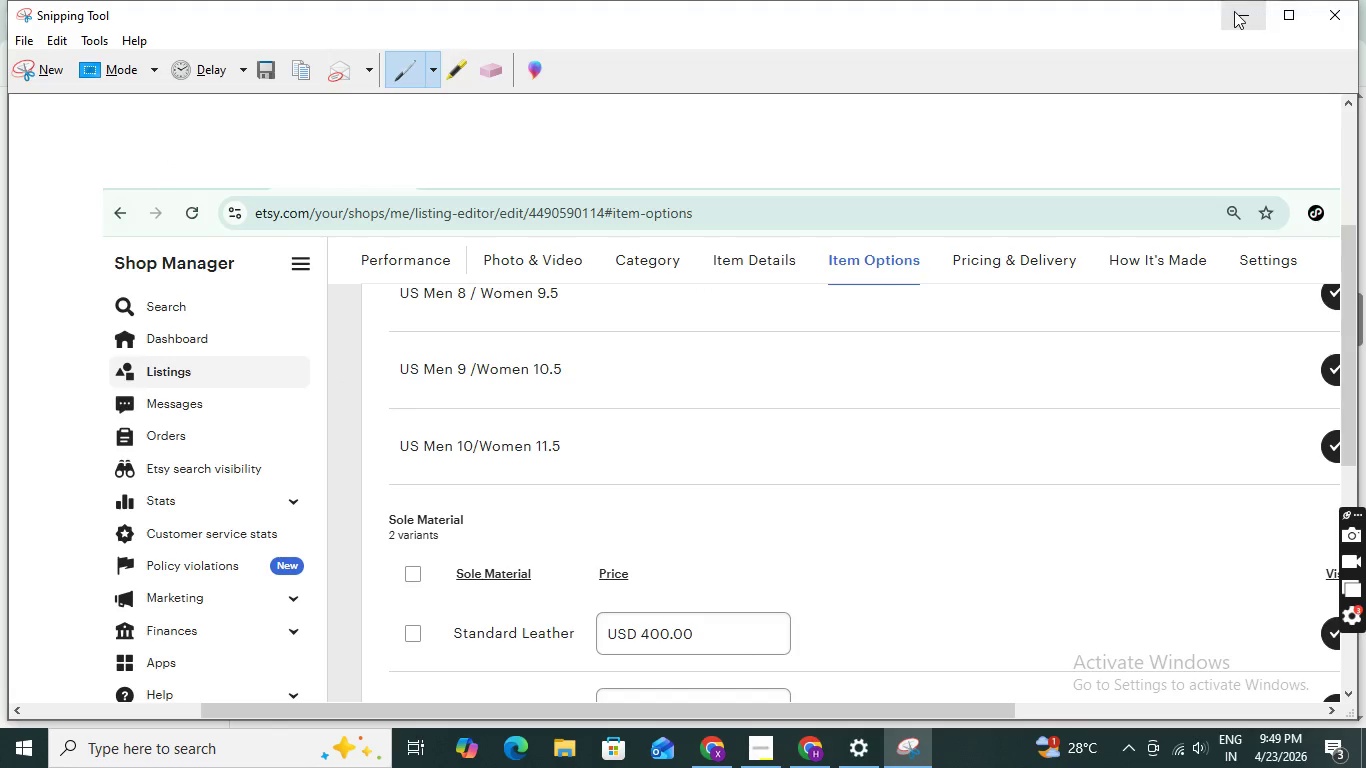 
left_click([1234, 11])
 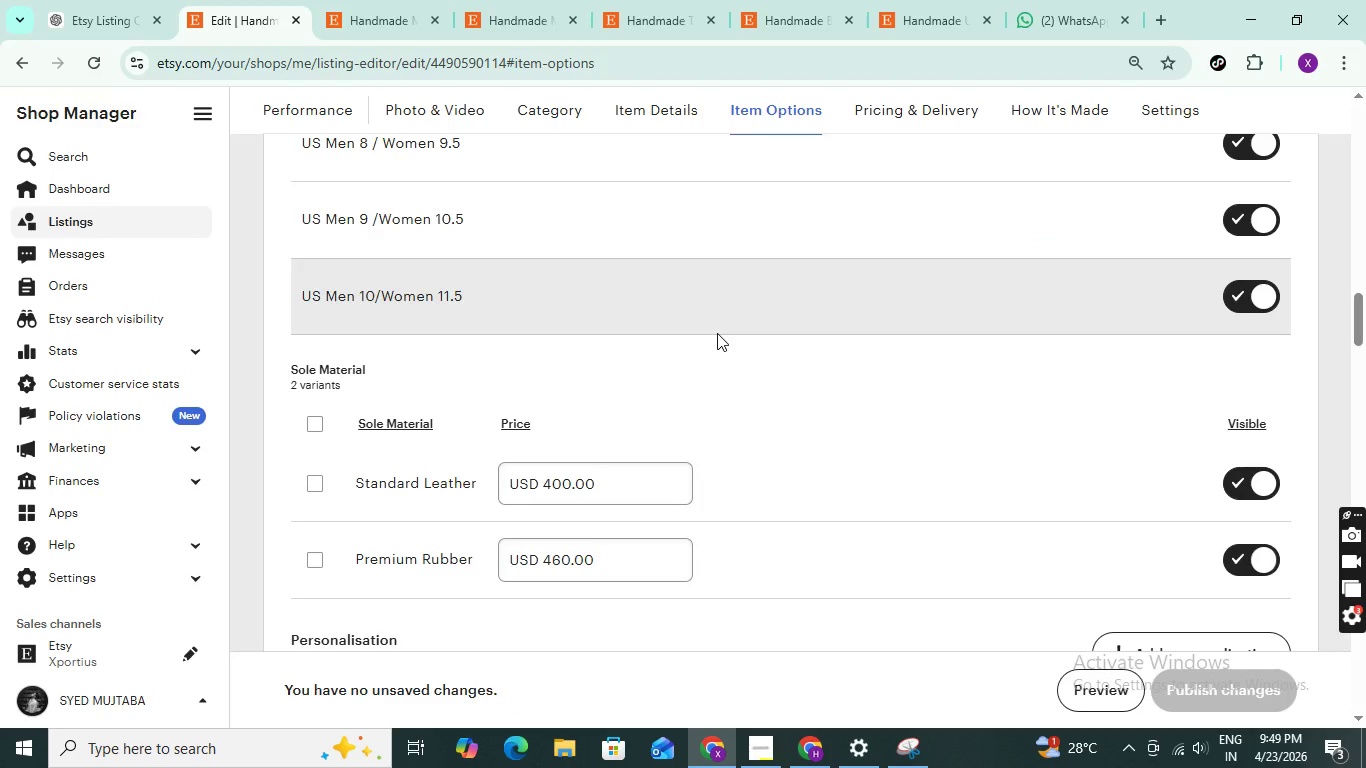 
scroll: coordinate [717, 335], scroll_direction: up, amount: 26.0
 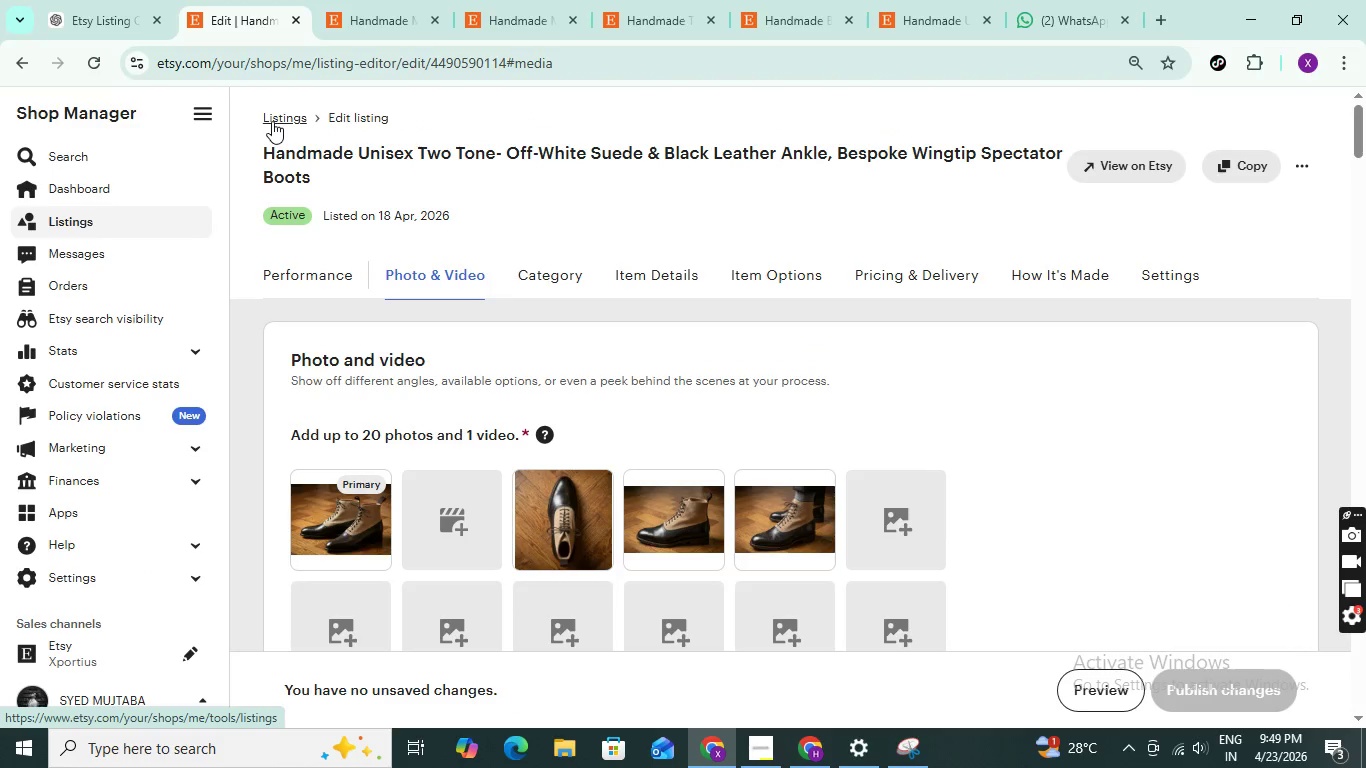 
left_click([272, 121])
 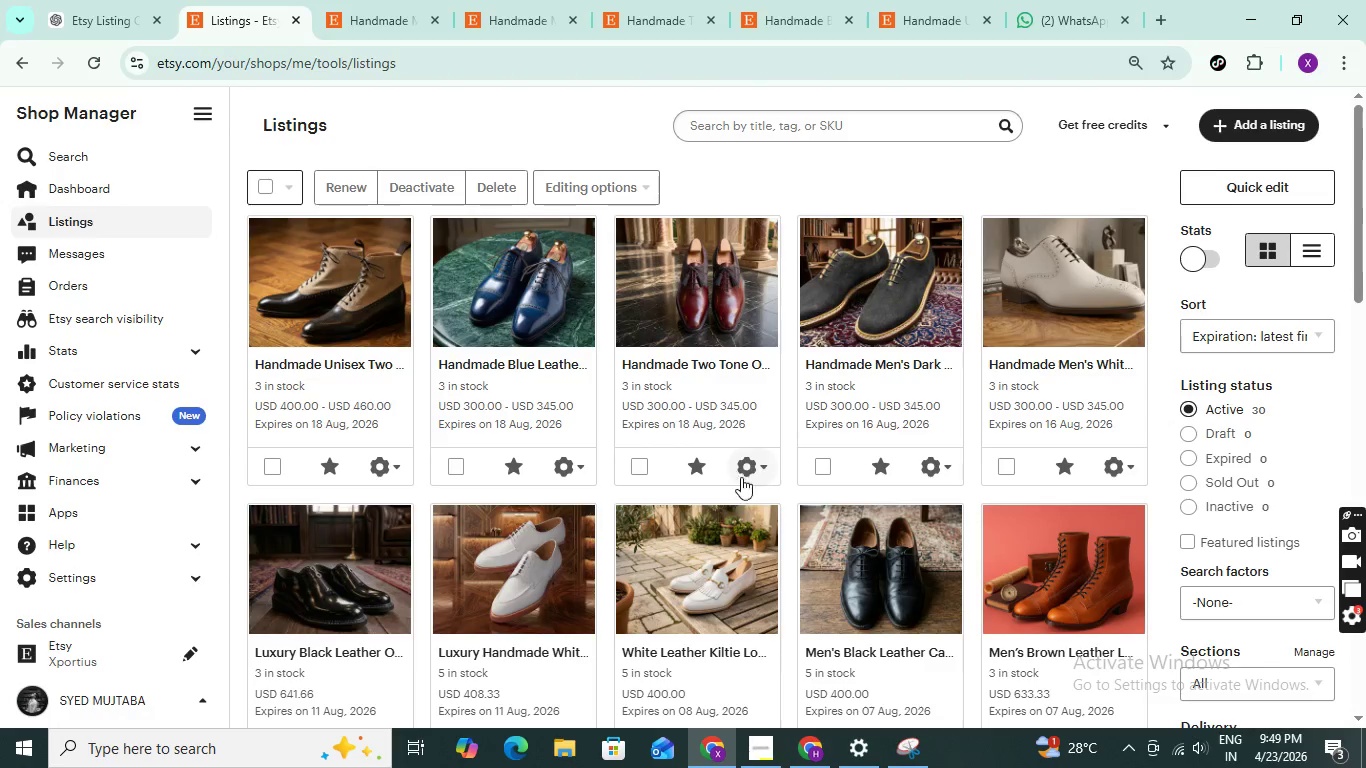 
left_click([749, 467])
 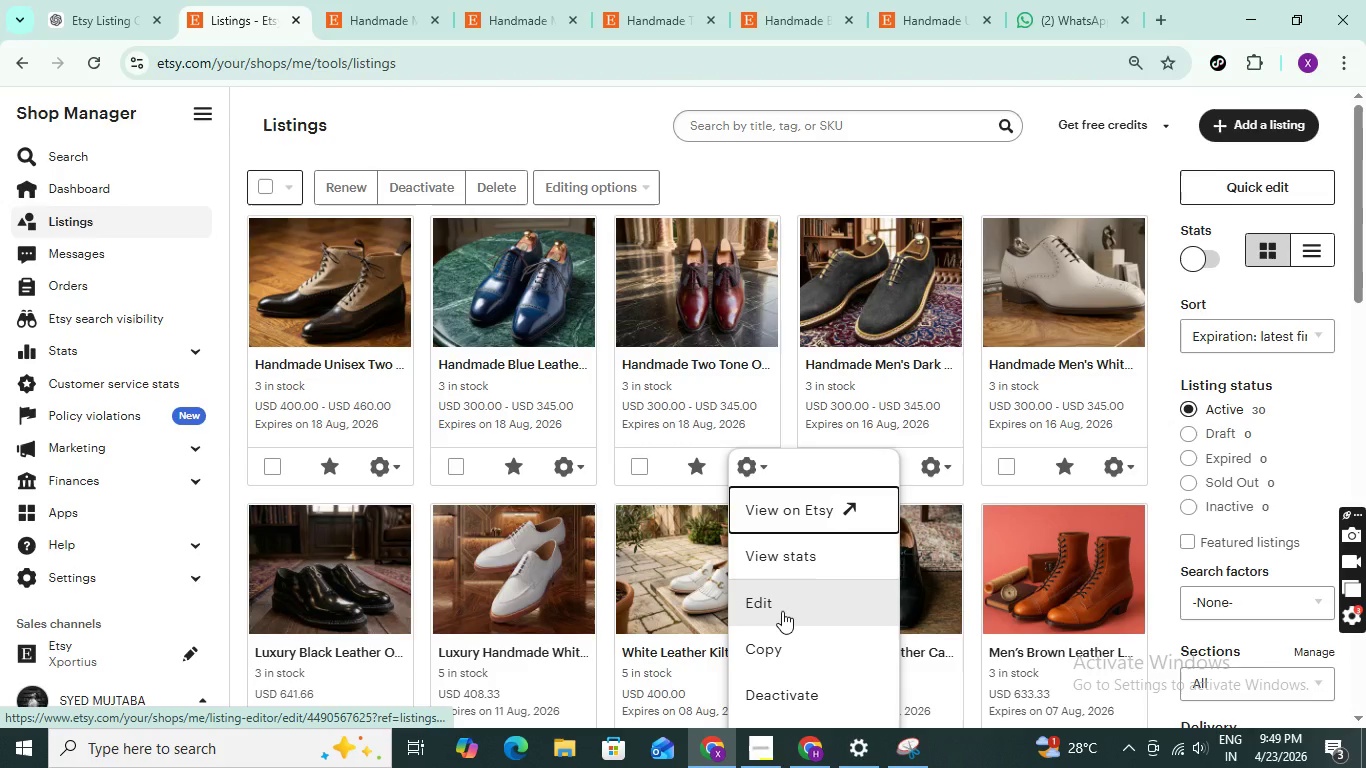 
left_click([782, 611])
 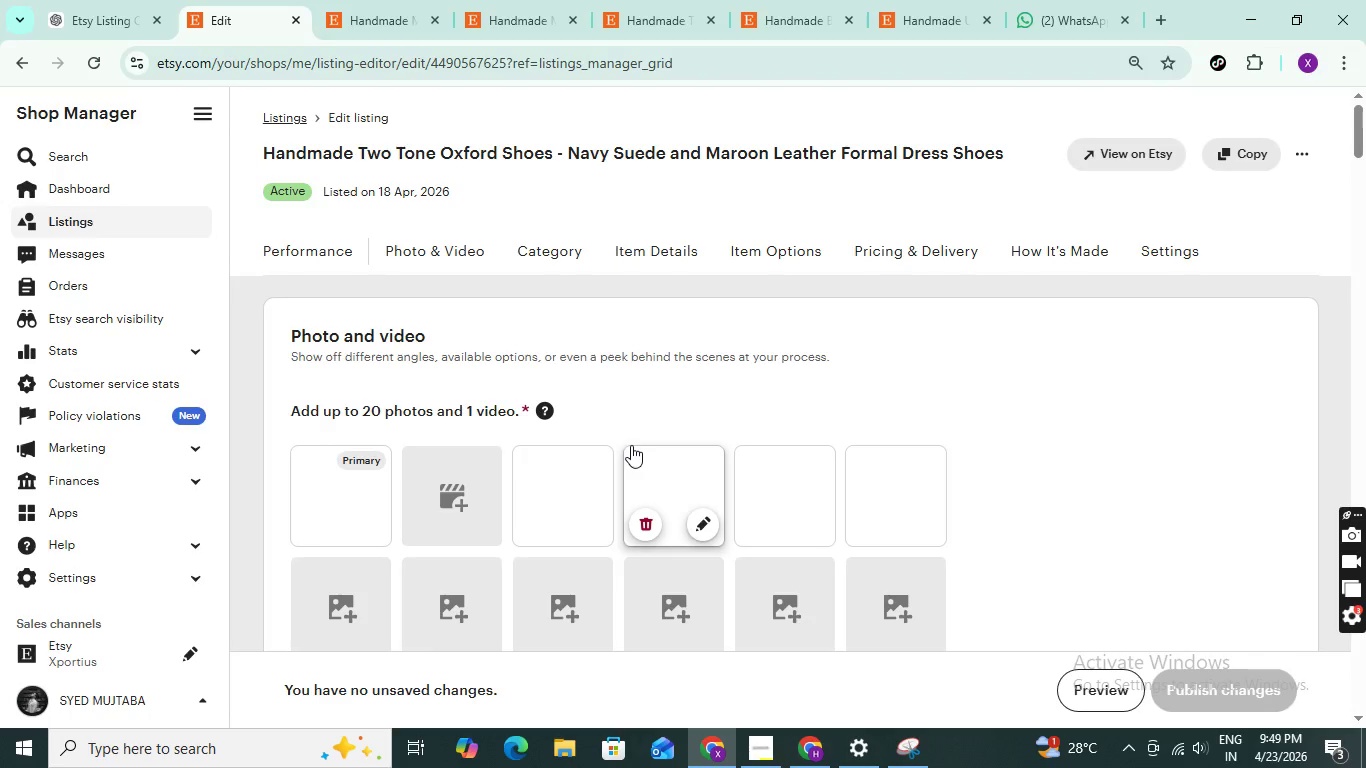 
scroll: coordinate [770, 336], scroll_direction: down, amount: 22.0
 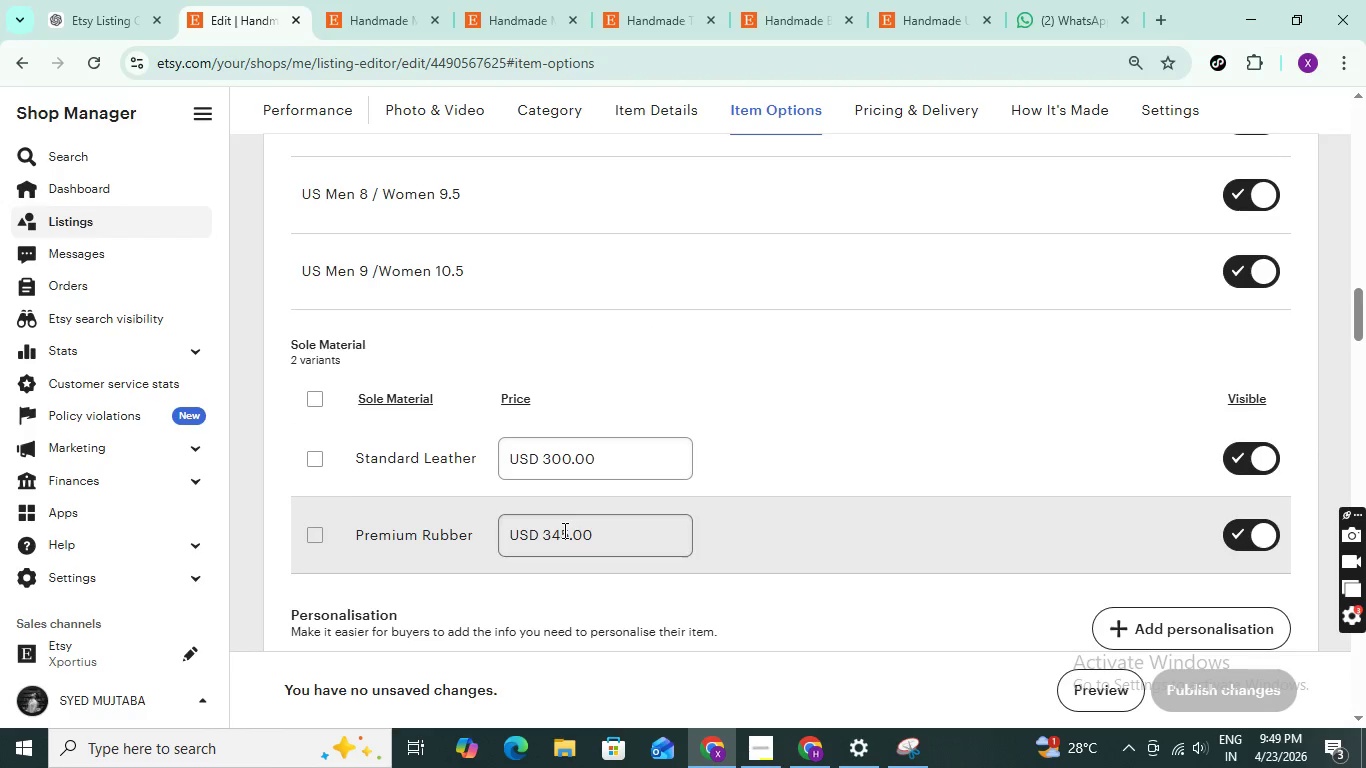 
left_click([550, 531])
 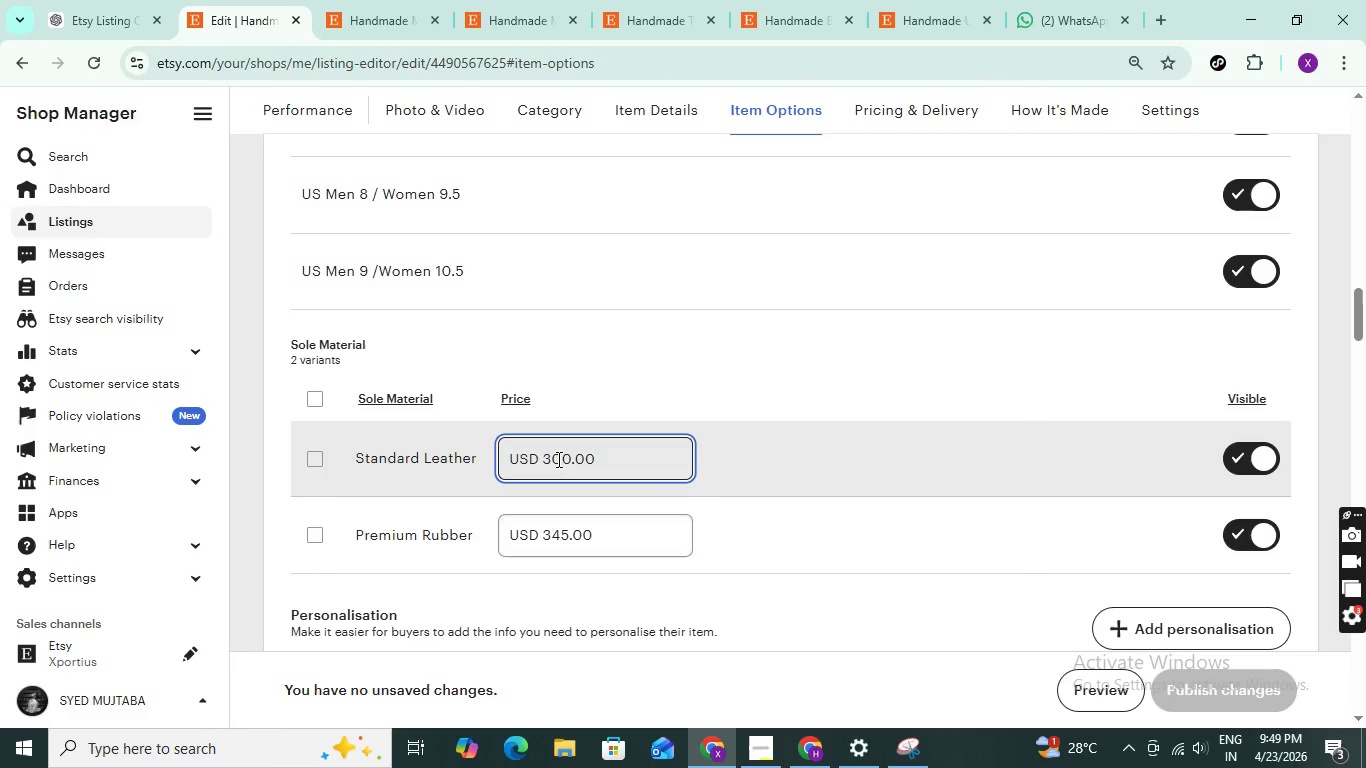 
left_click([560, 461])
 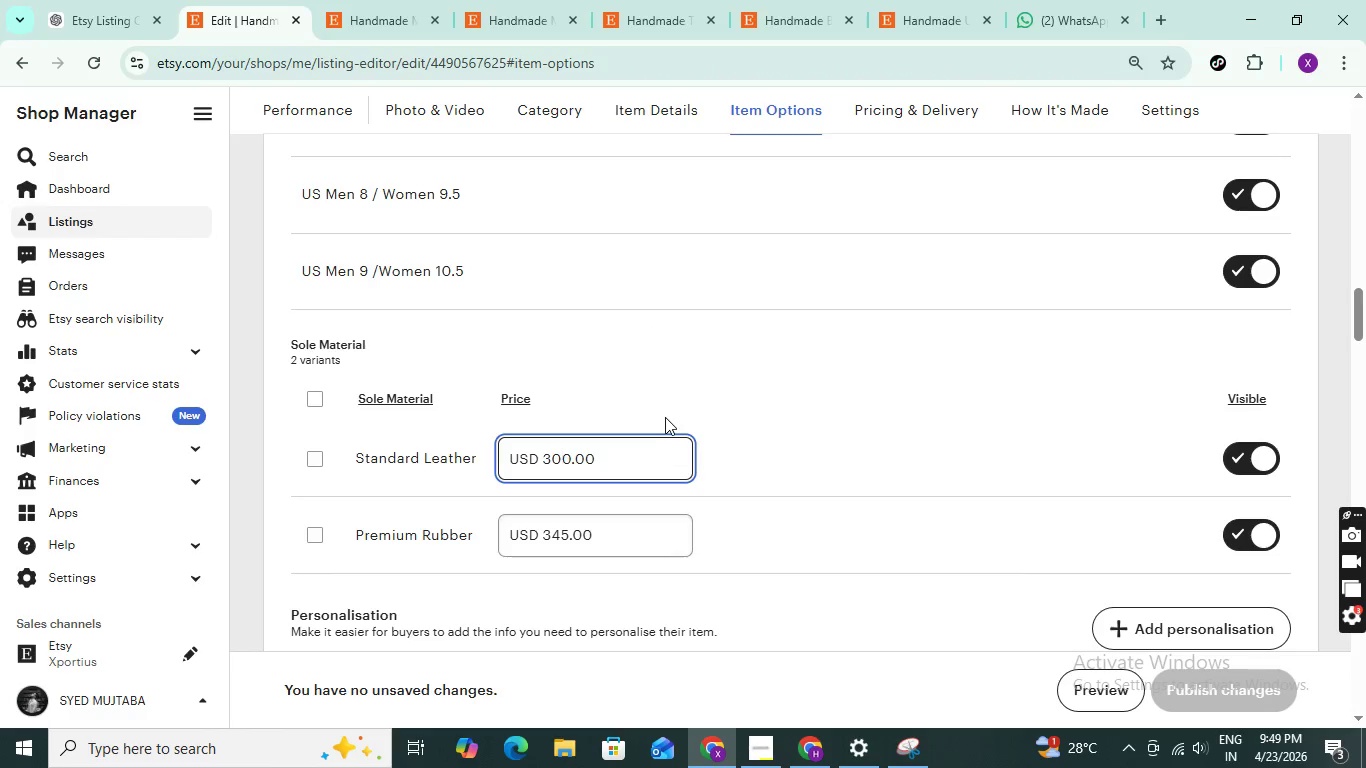 
key(Backspace)
 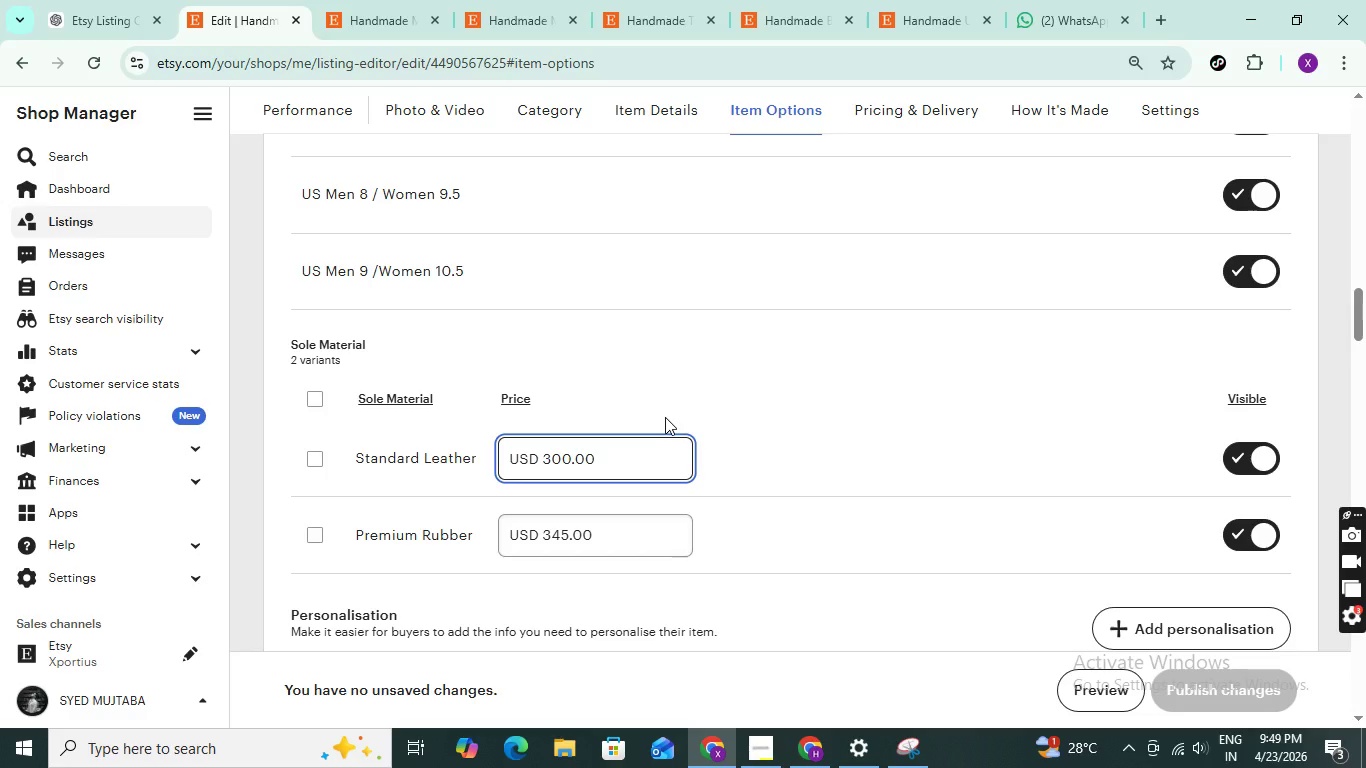 
key(5)
 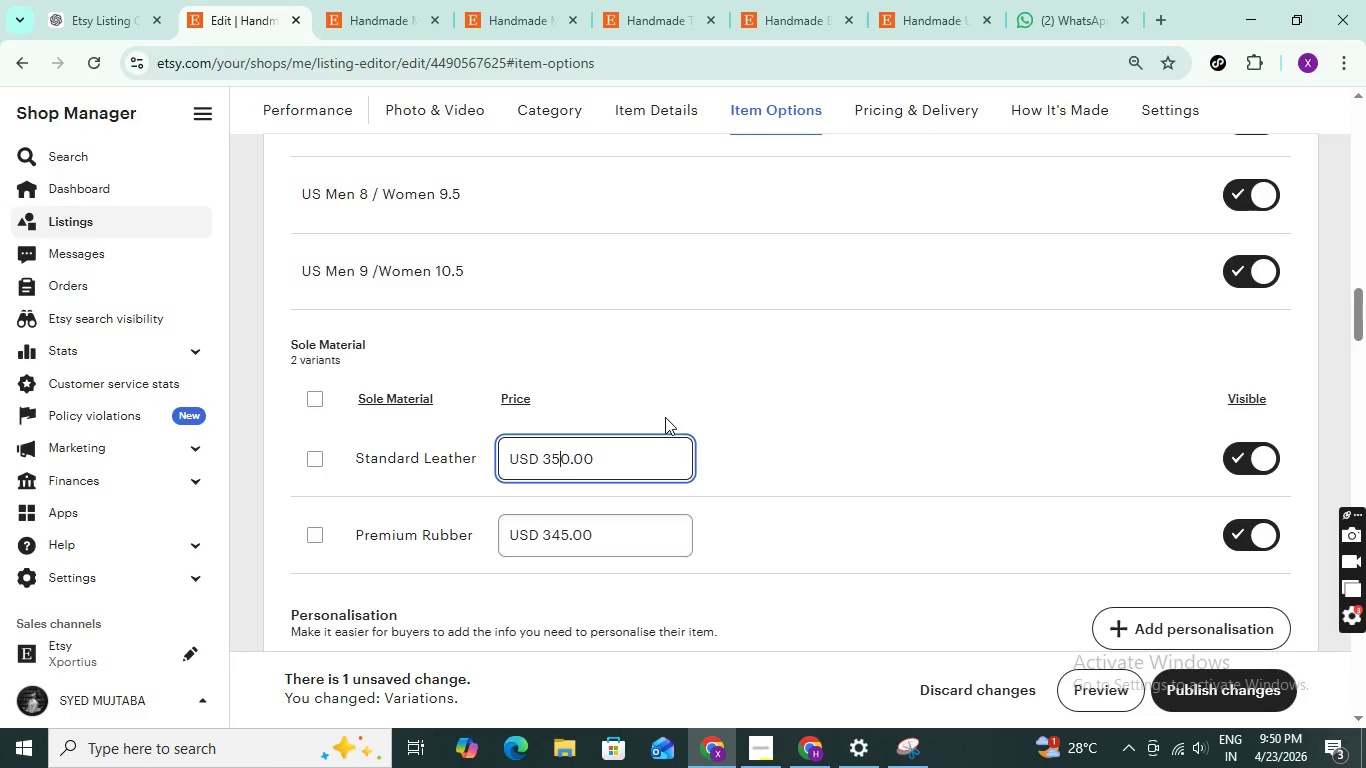 
wait(17.02)
 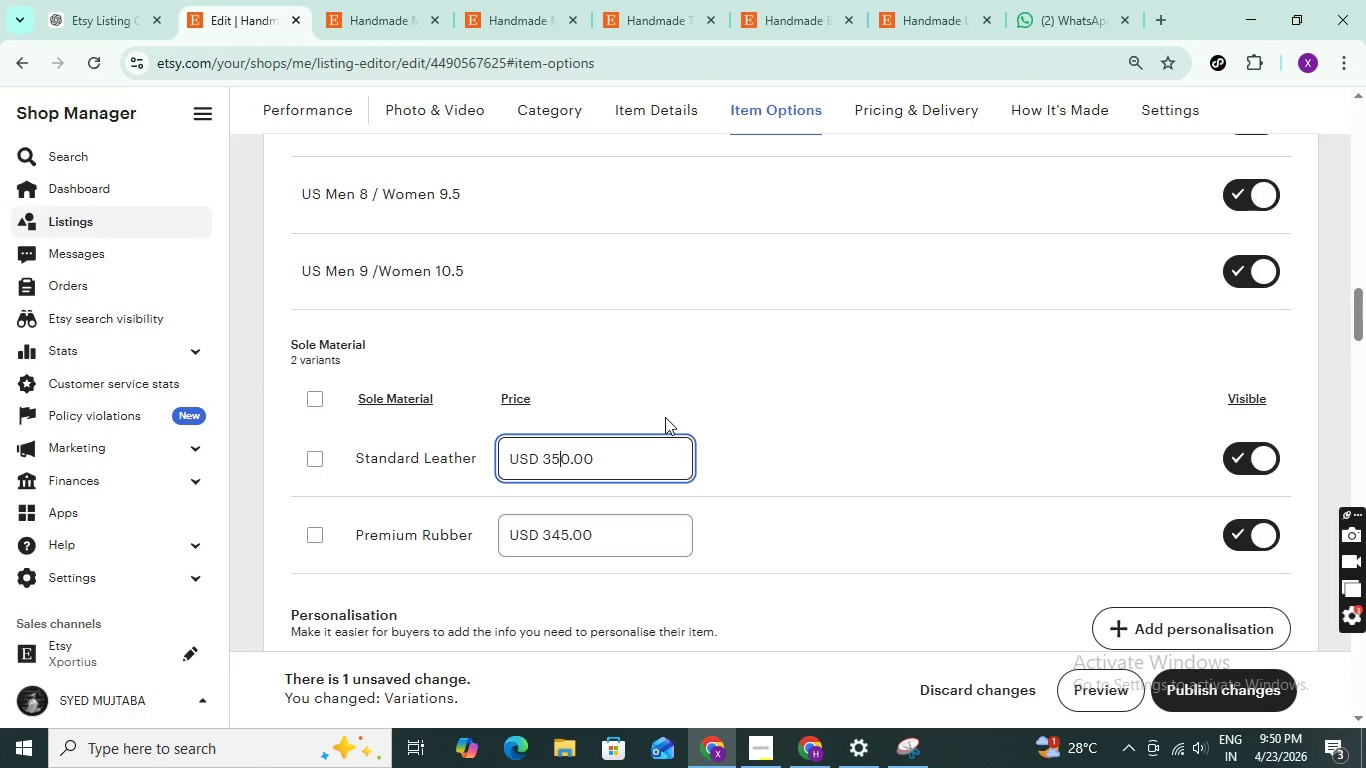 
key(Backspace)
 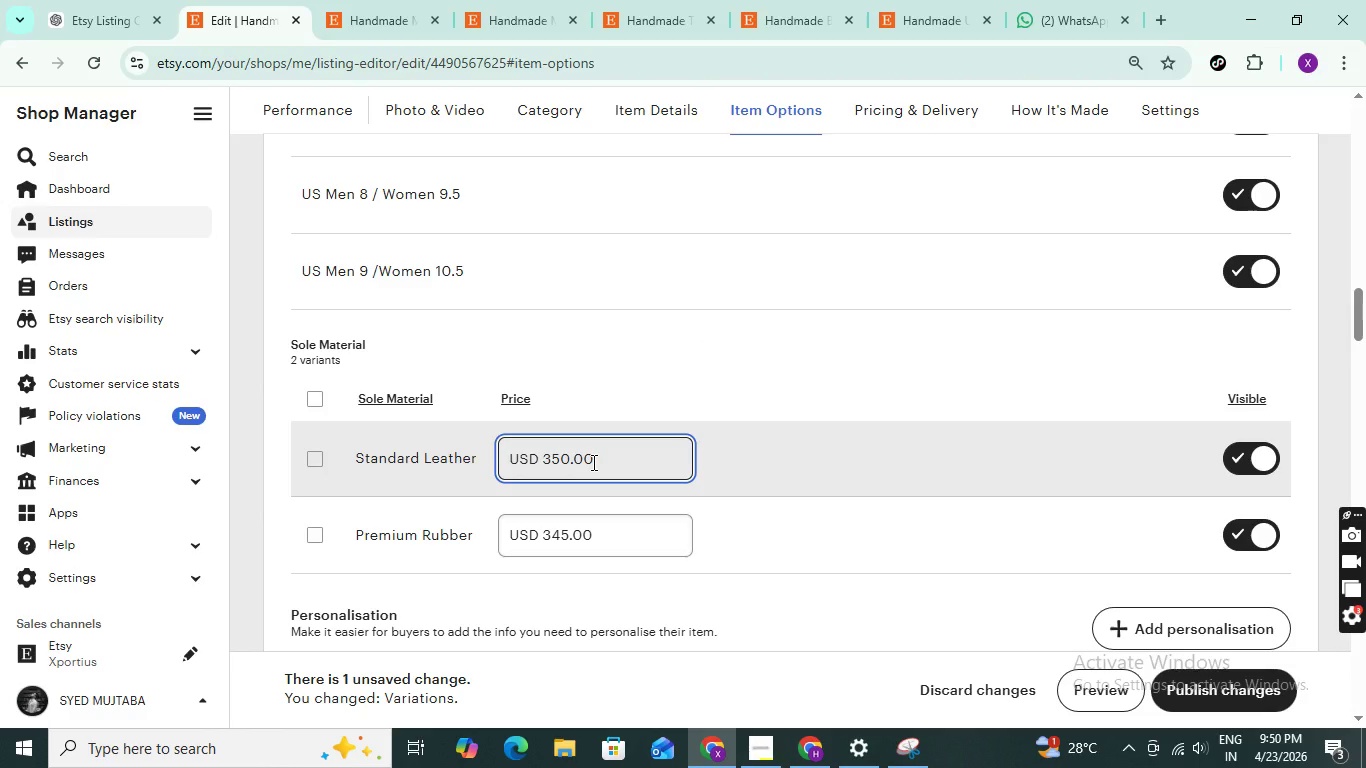 
key(4)
 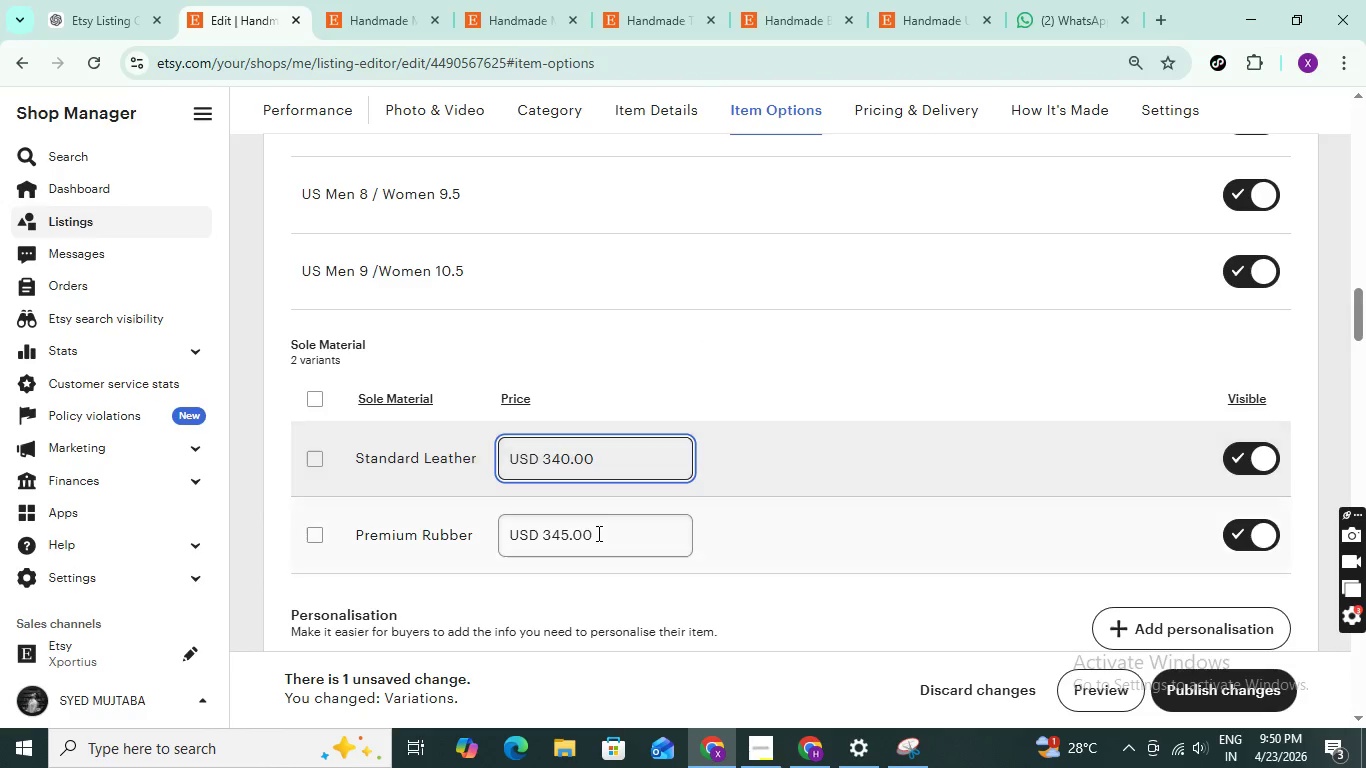 
left_click([596, 534])
 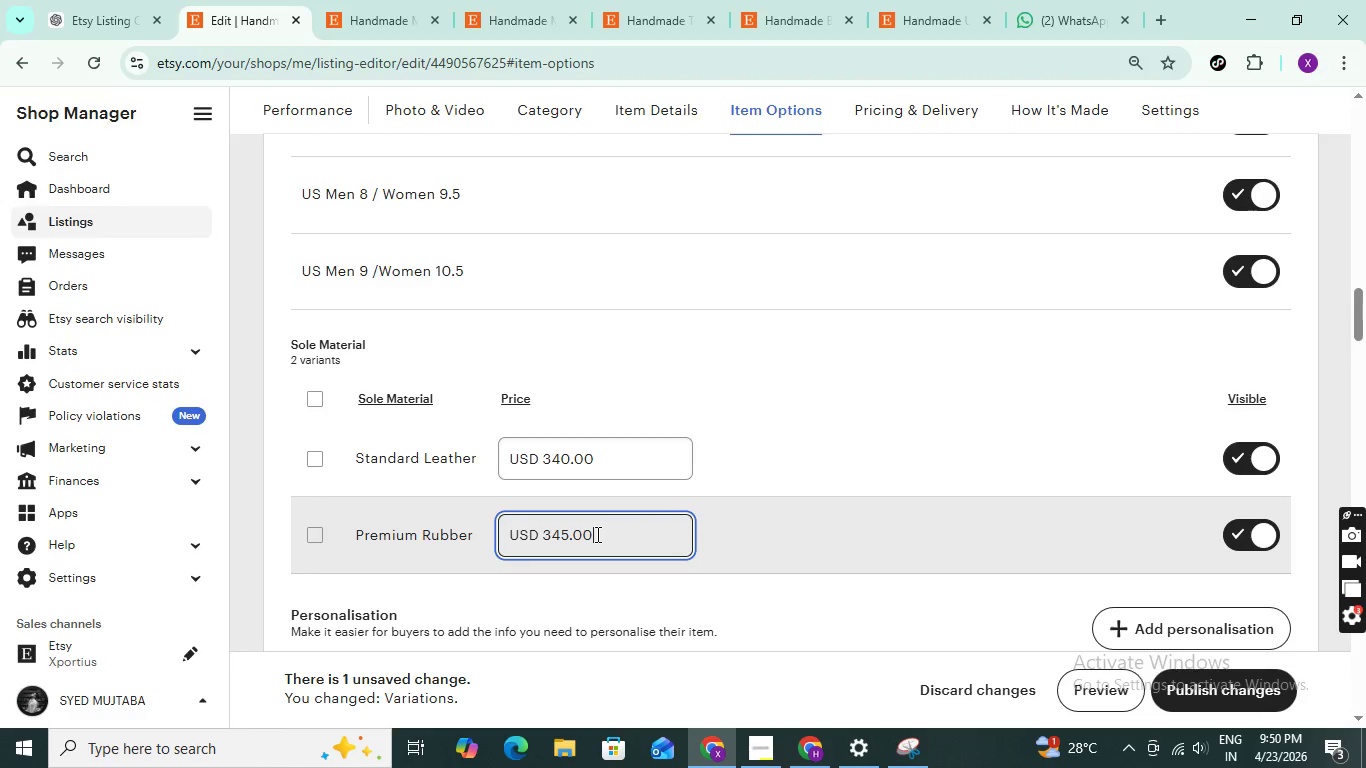 
key(Backspace)
key(Backspace)
key(Backspace)
key(Backspace)
key(Backspace)
type(91)
 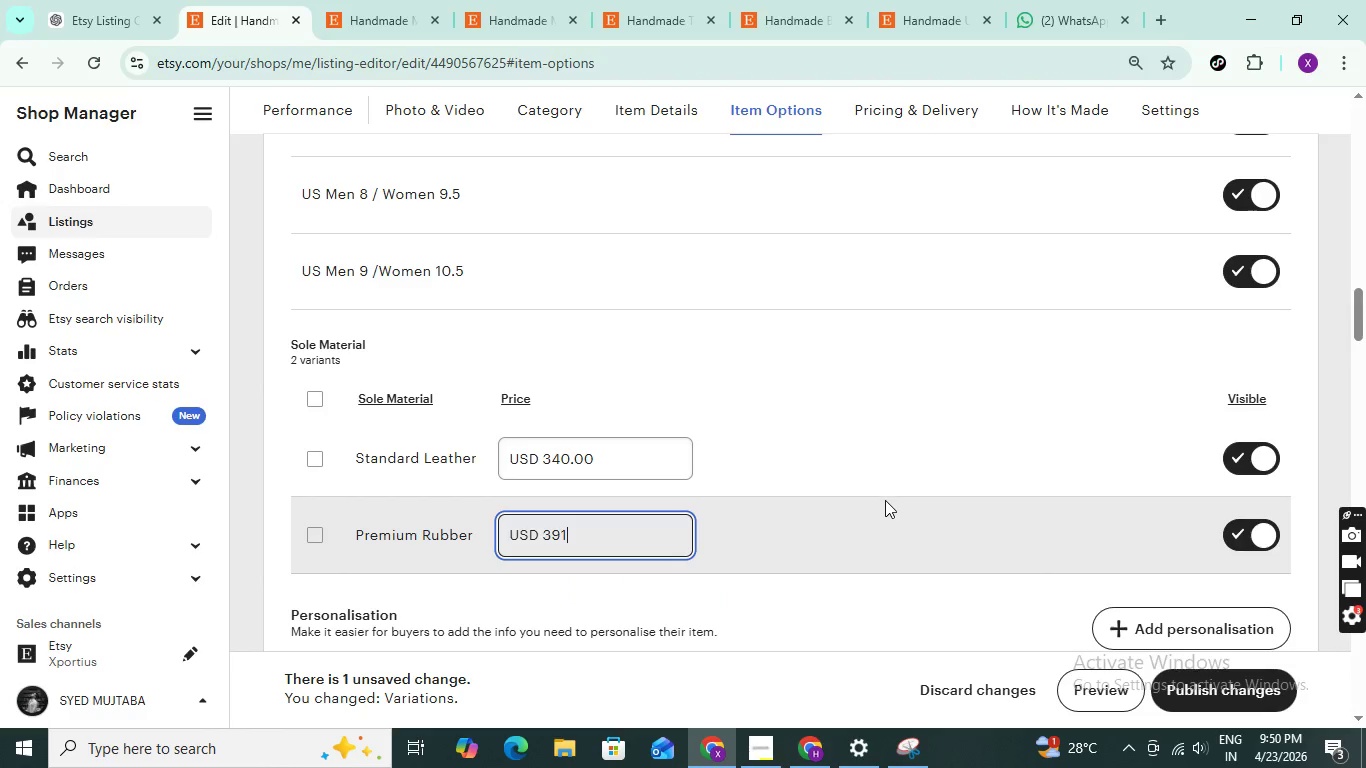 
left_click([823, 616])
 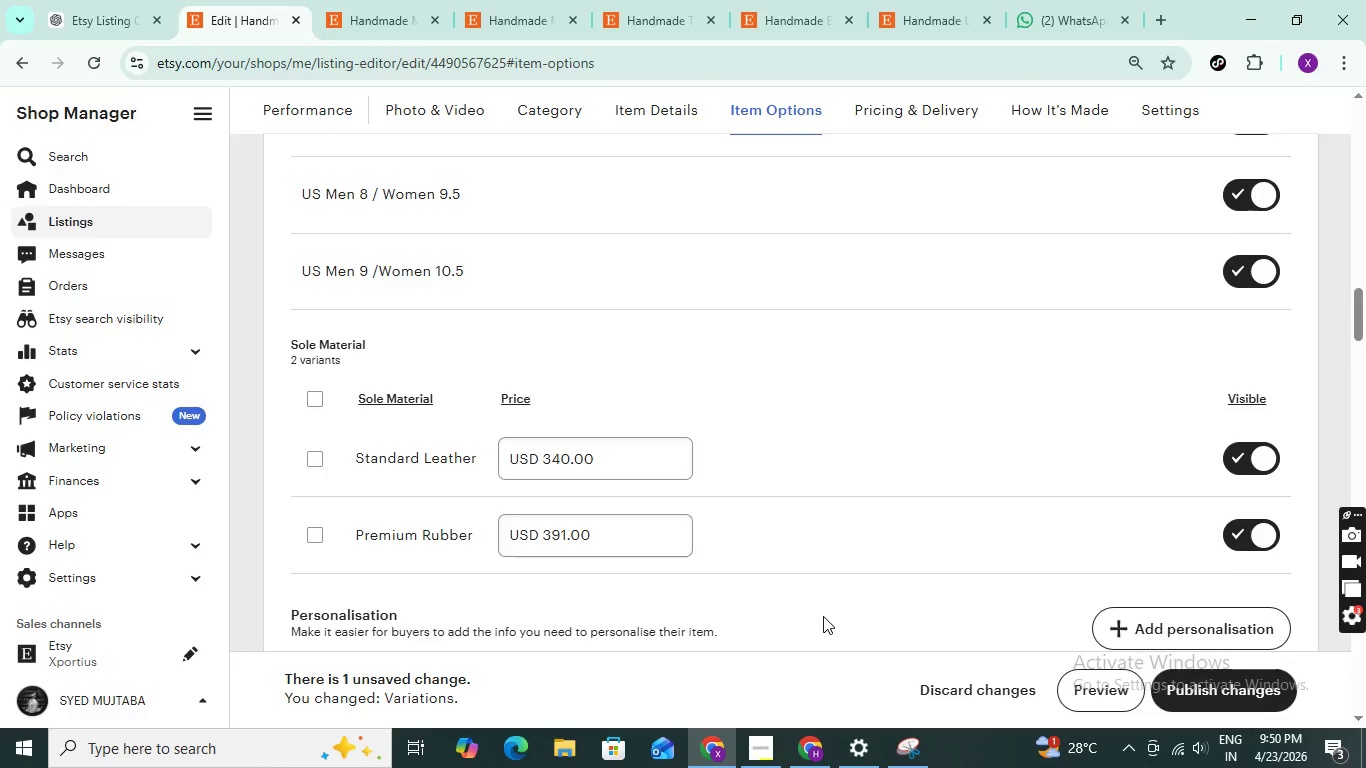 
scroll: coordinate [823, 616], scroll_direction: up, amount: 6.0
 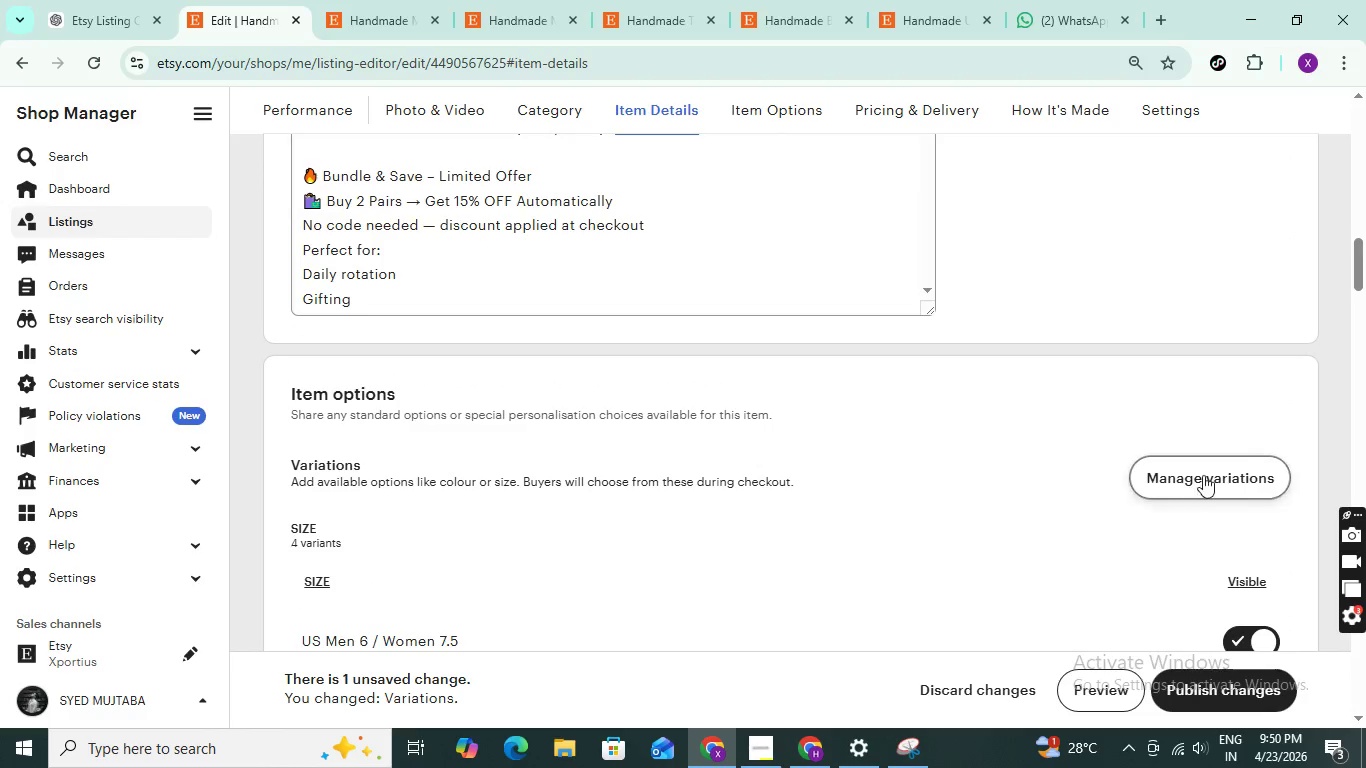 
left_click([1203, 474])
 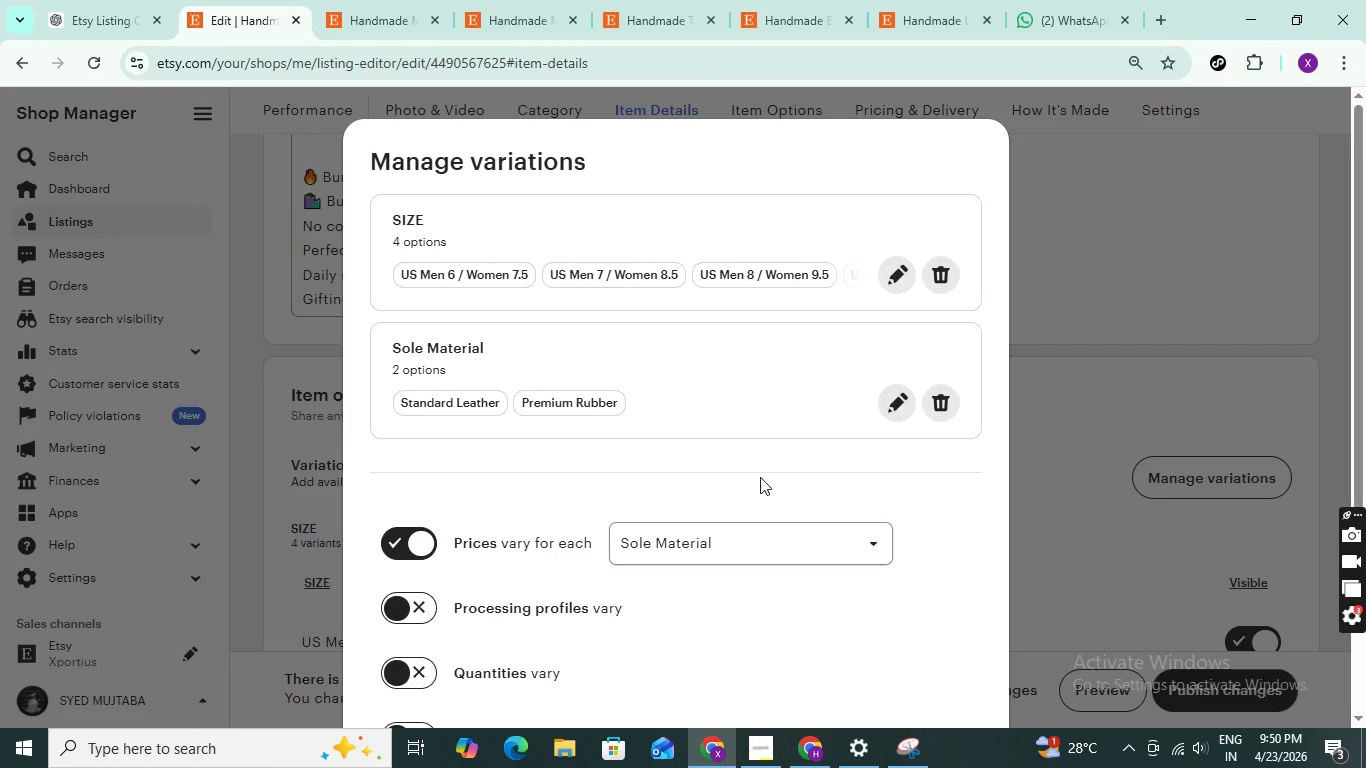 
scroll: coordinate [750, 446], scroll_direction: down, amount: 1.0
 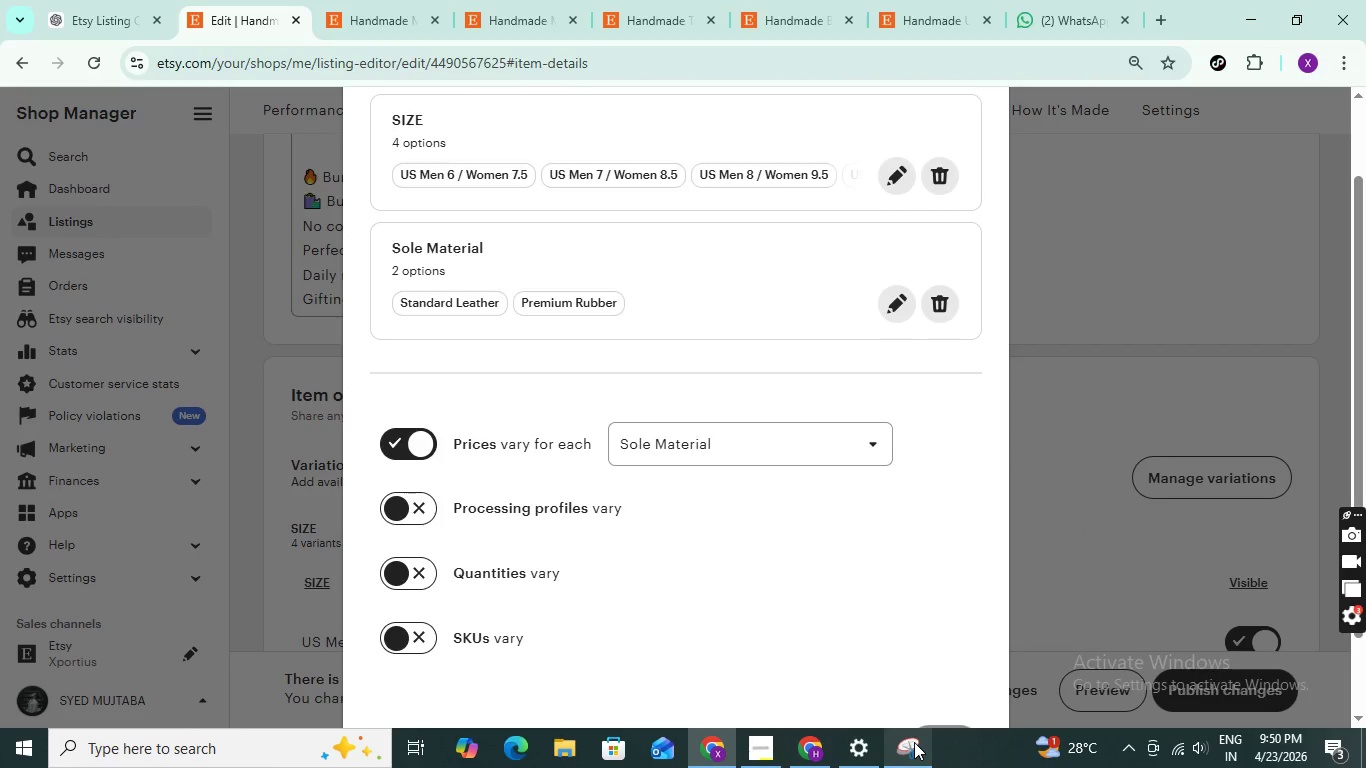 
left_click([913, 742])
 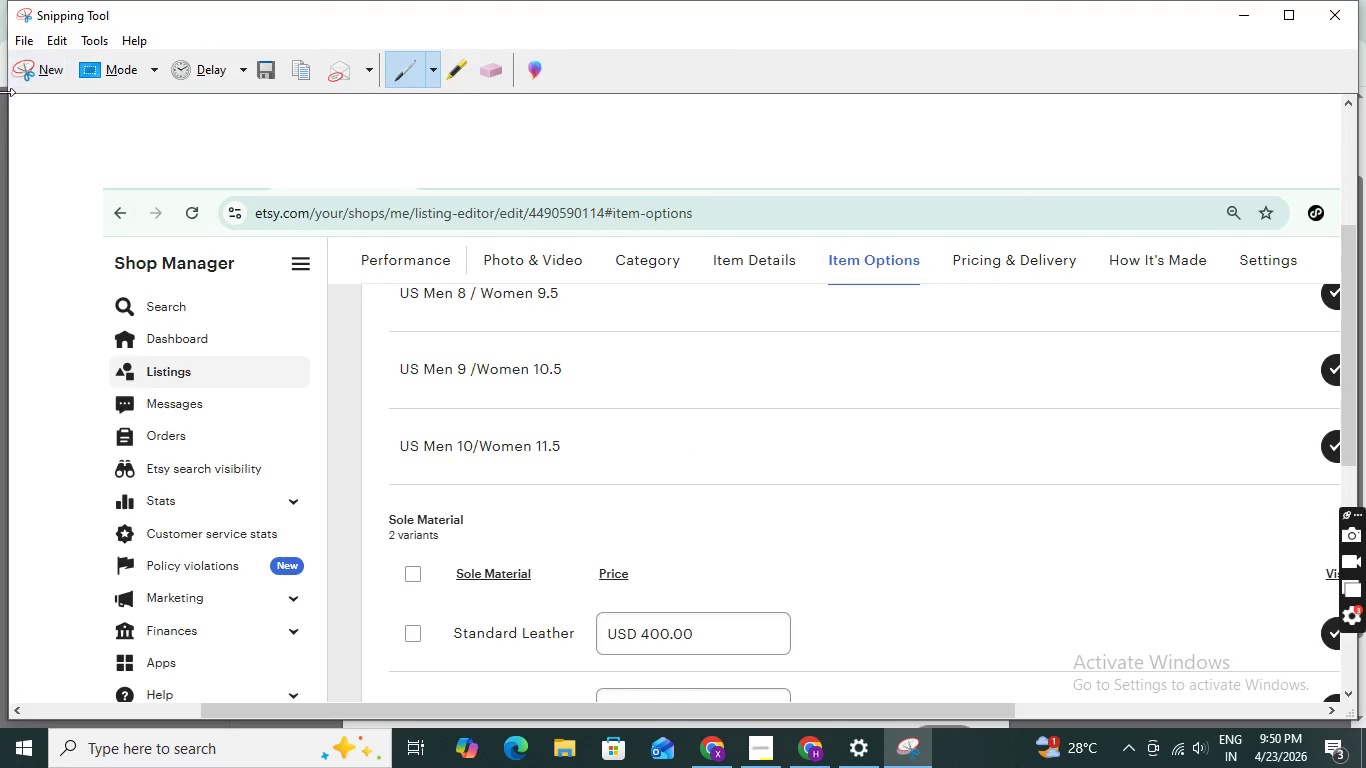 
left_click([27, 62])
 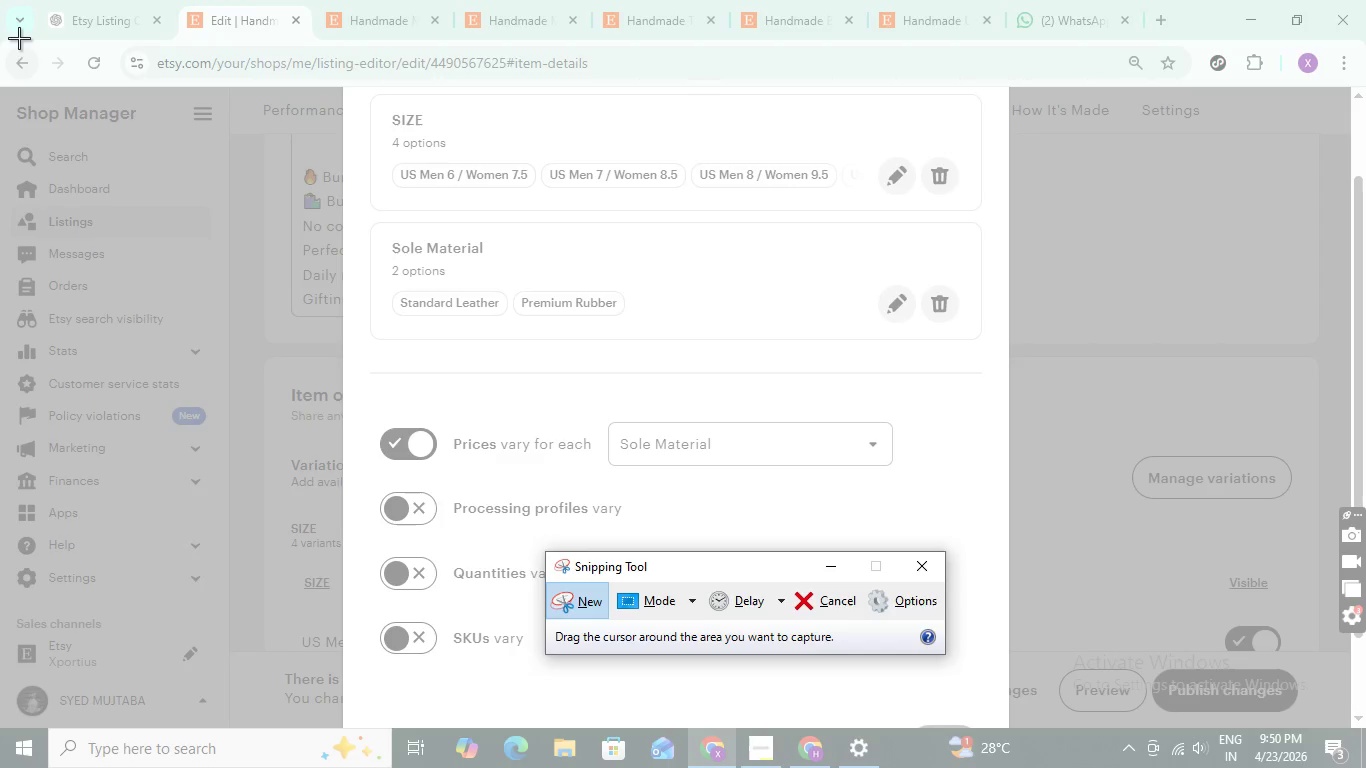 
left_click_drag(start_coordinate=[21, 40], to_coordinate=[1362, 724])
 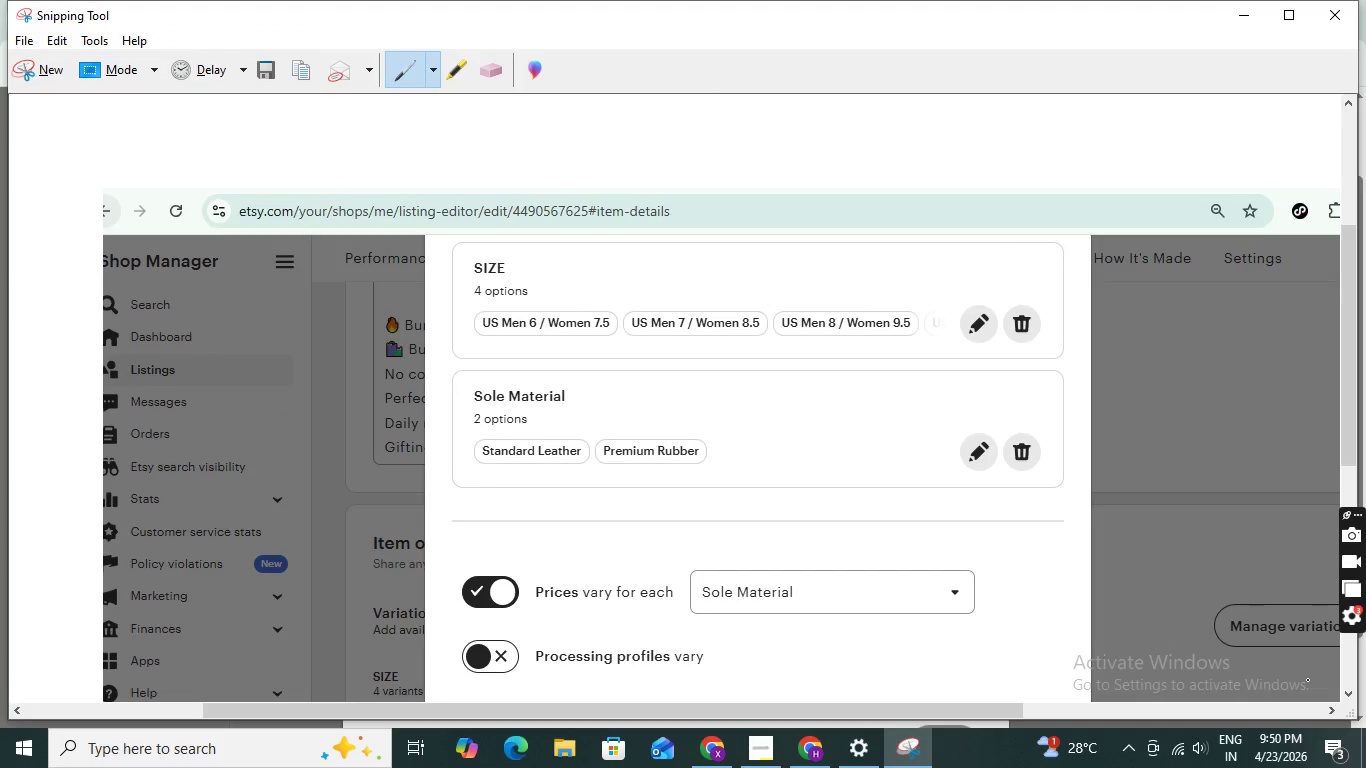 
key(Control+S)
 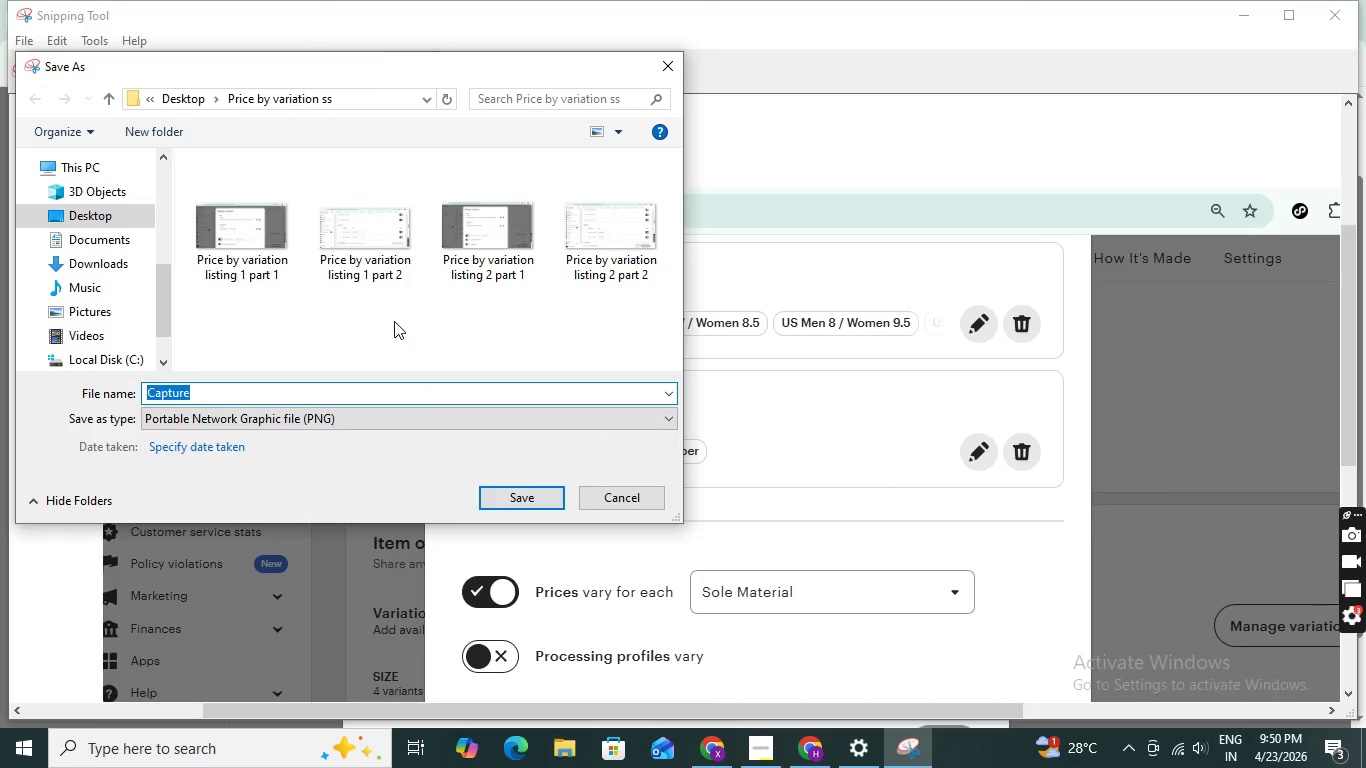 
key(P)
 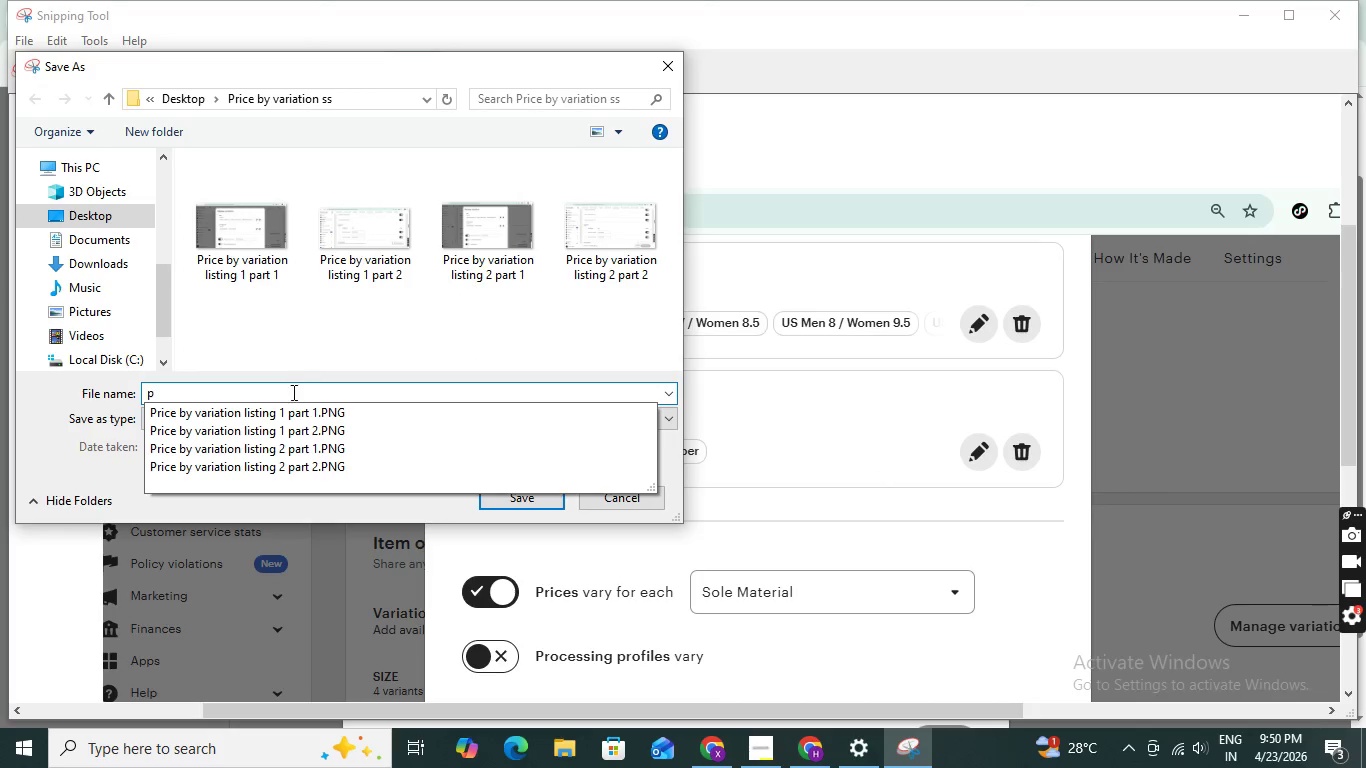 
left_click([278, 412])
 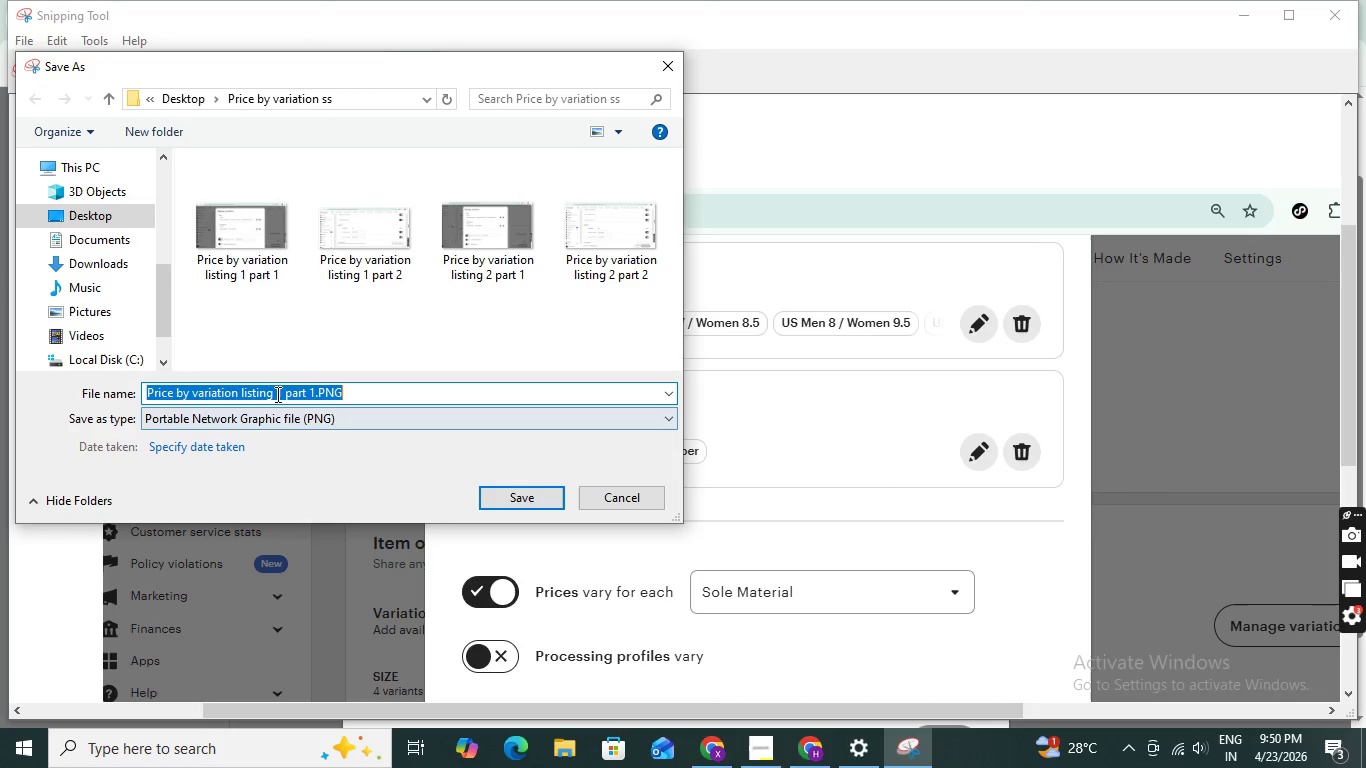 
left_click([280, 392])
 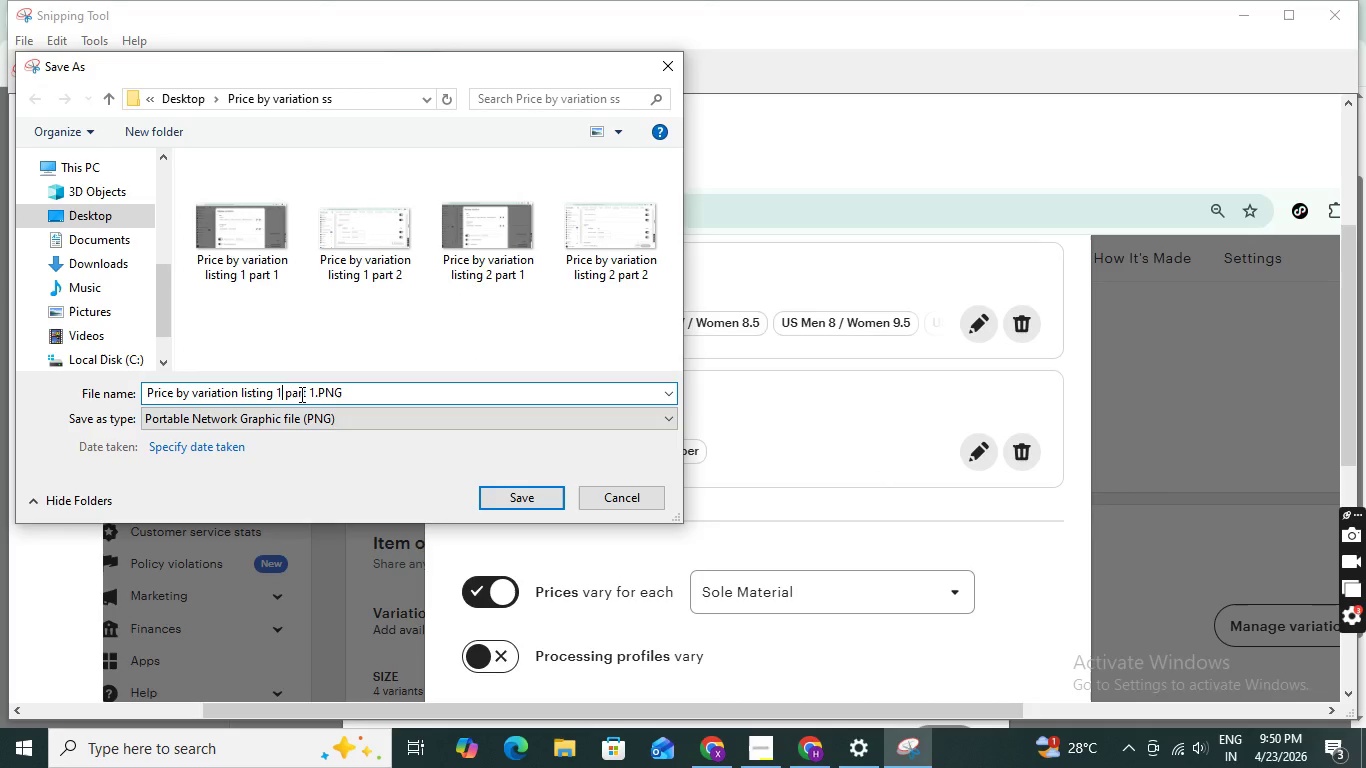 
key(Backspace)
 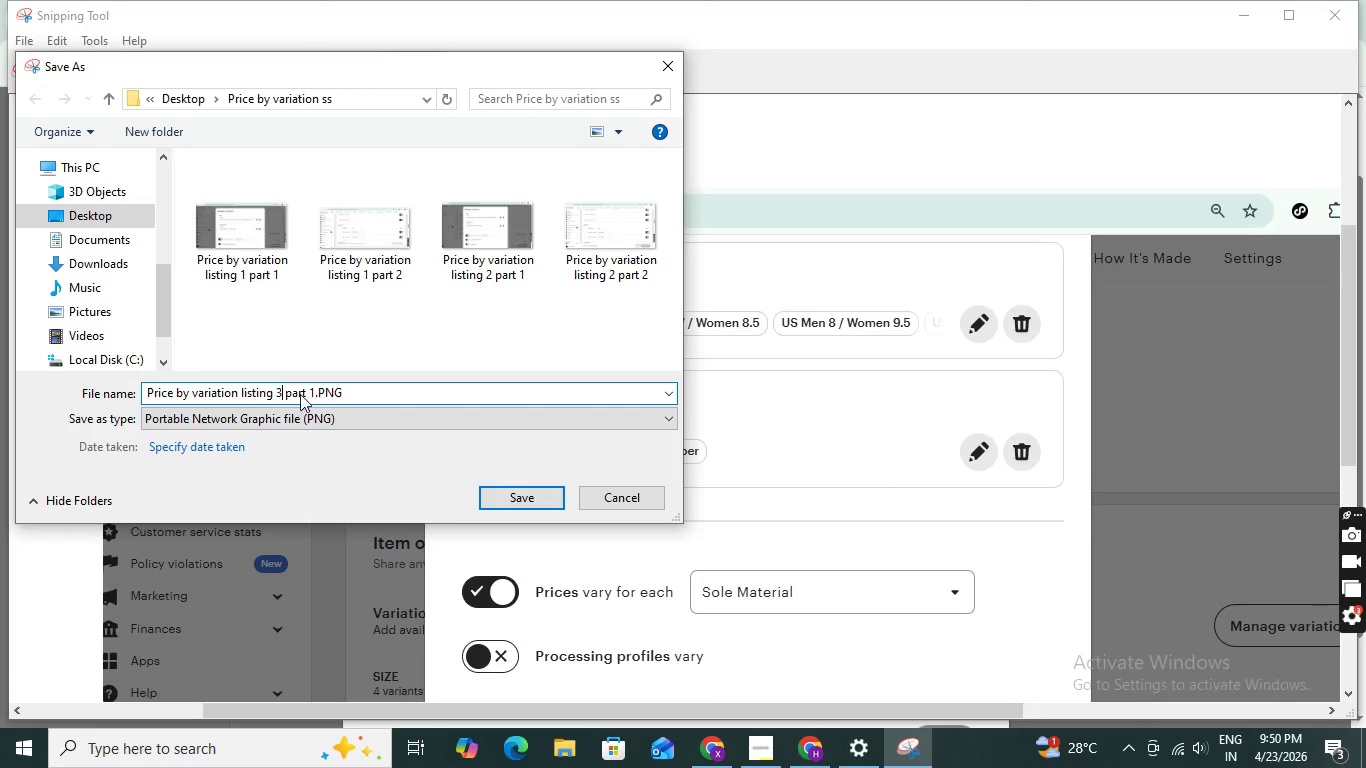 
key(3)
 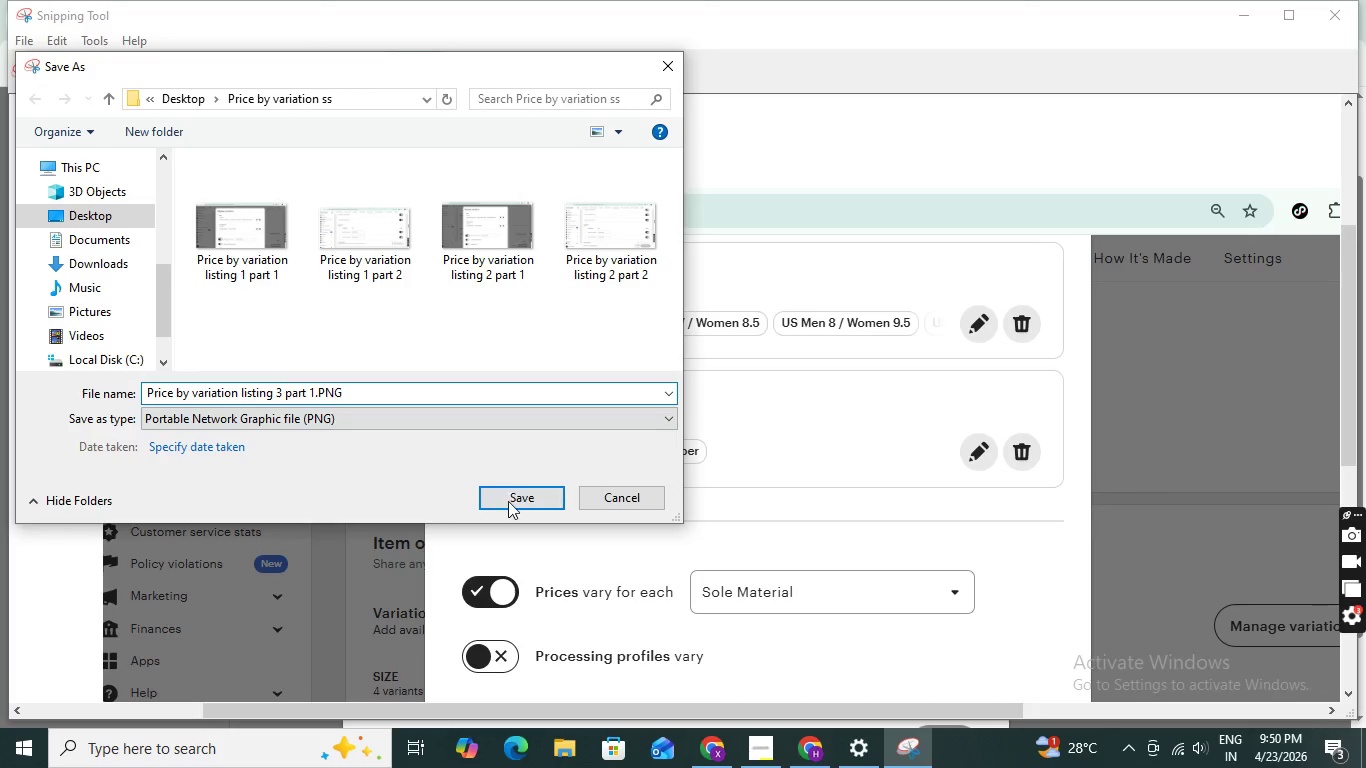 
left_click([508, 498])
 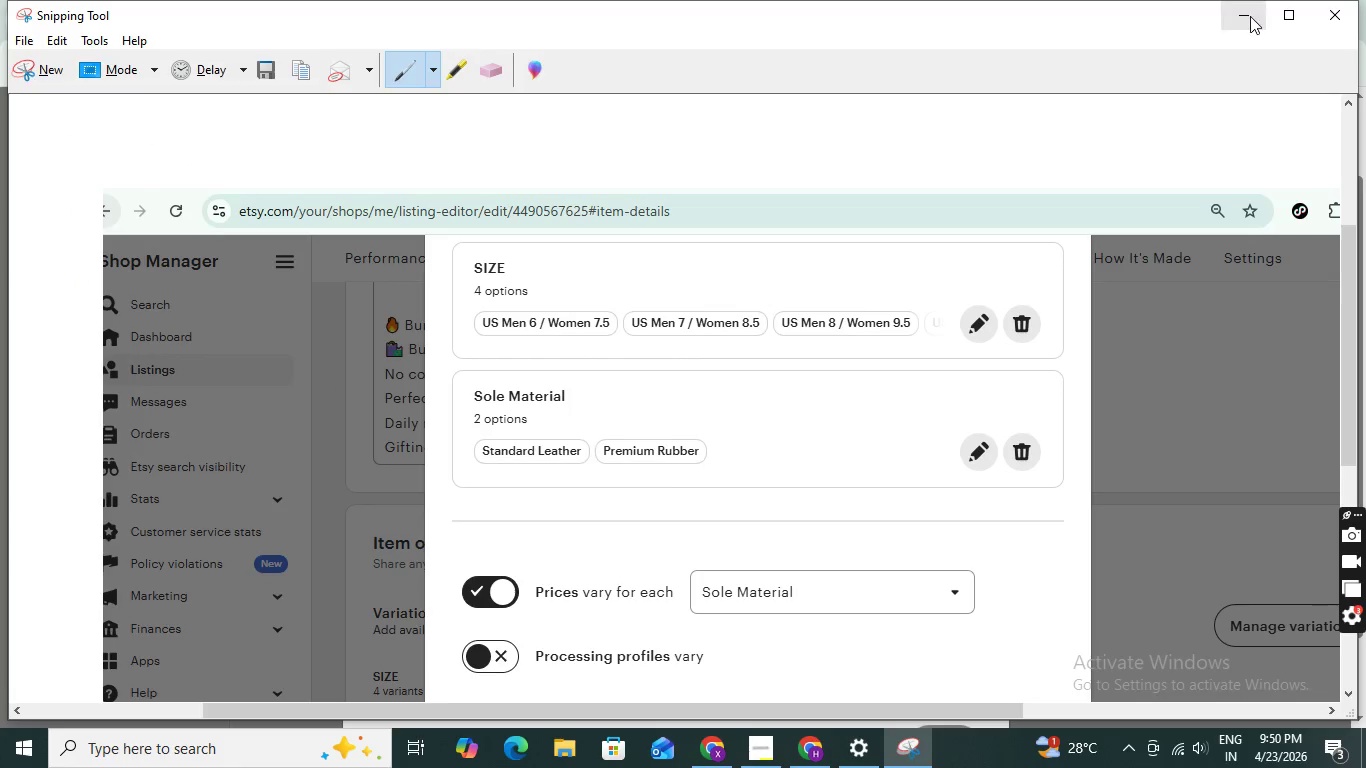 
left_click([1243, 19])
 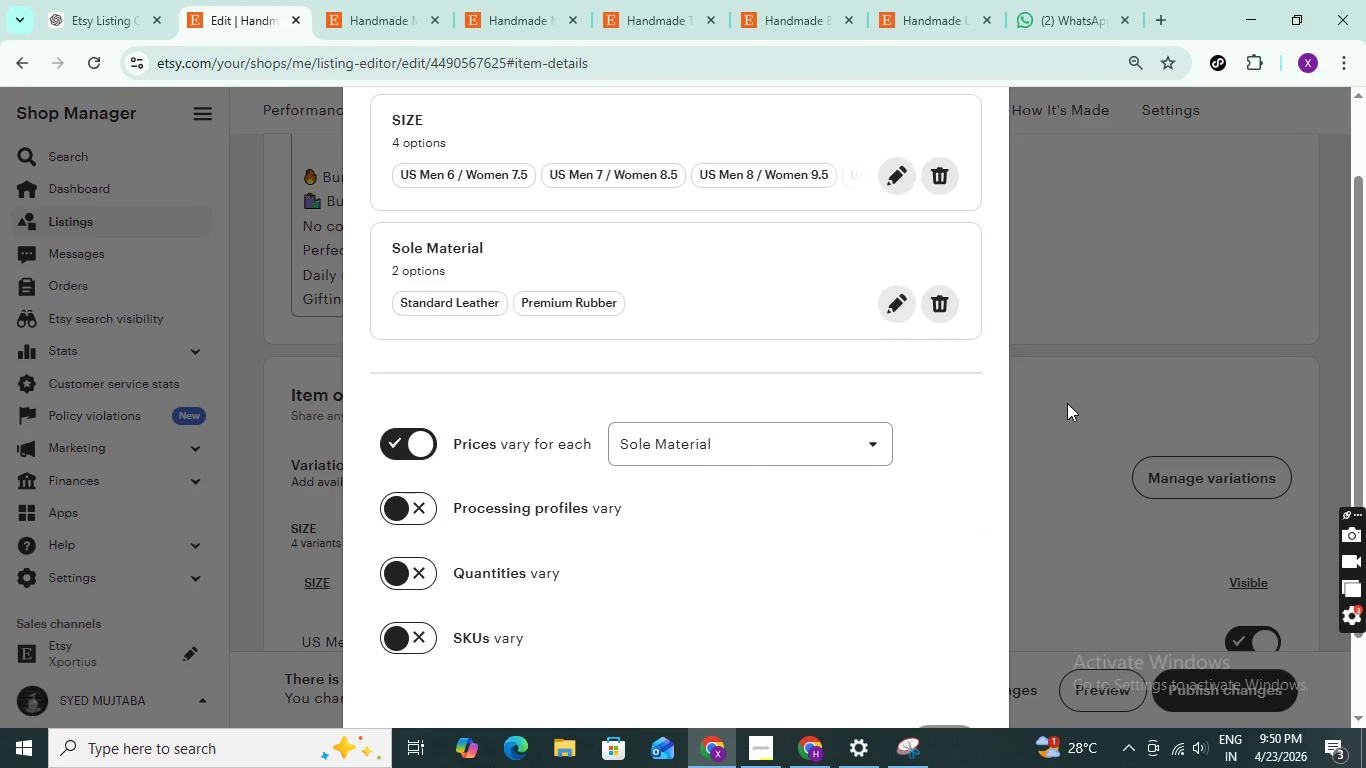 
scroll: coordinate [1067, 403], scroll_direction: down, amount: 4.0
 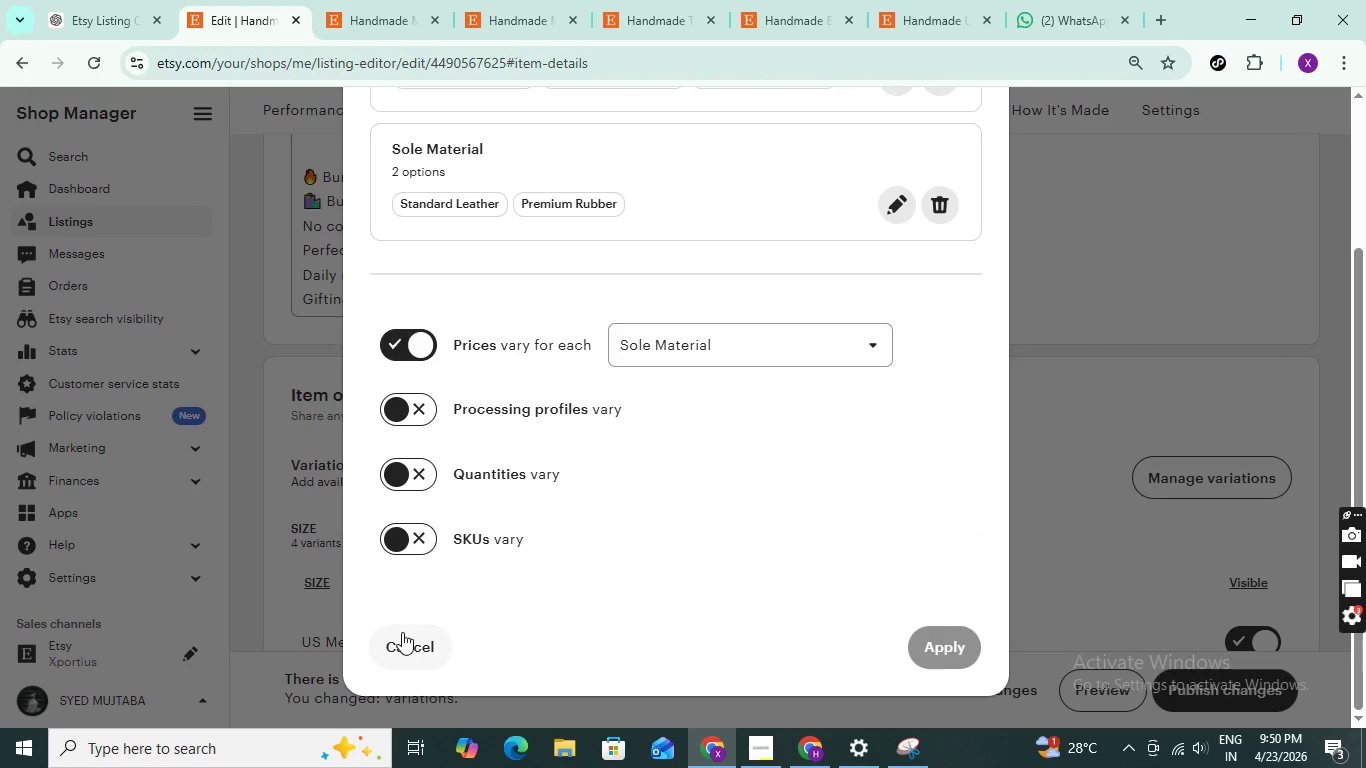 
left_click([410, 648])
 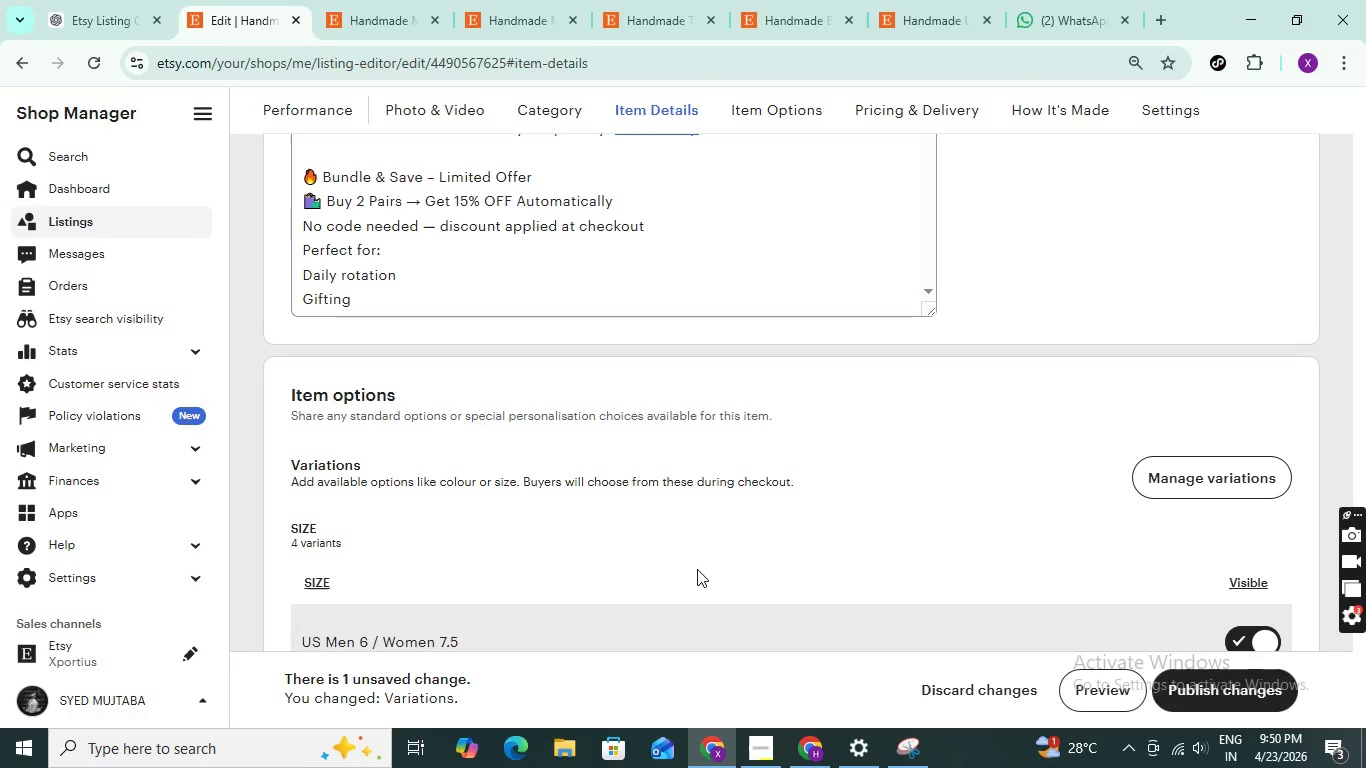 
scroll: coordinate [704, 557], scroll_direction: down, amount: 6.0
 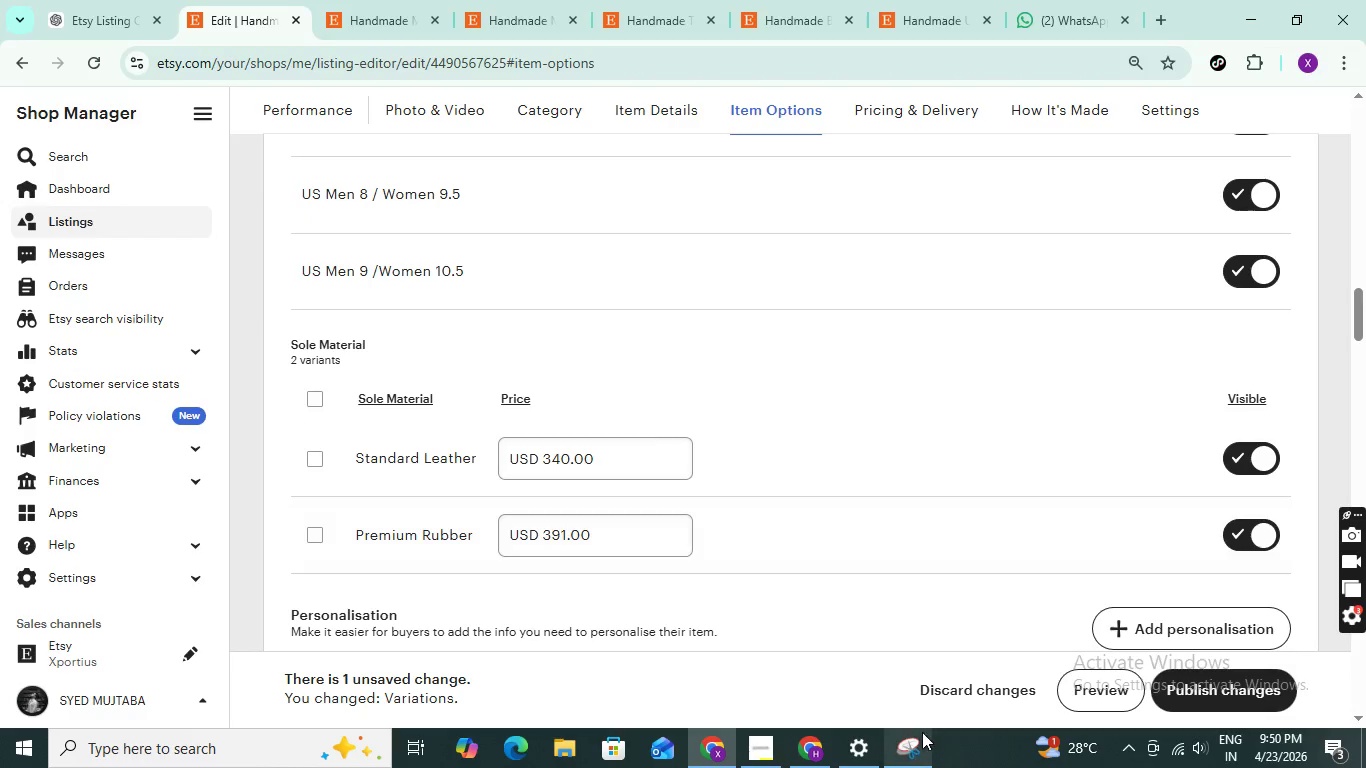 
left_click([904, 755])
 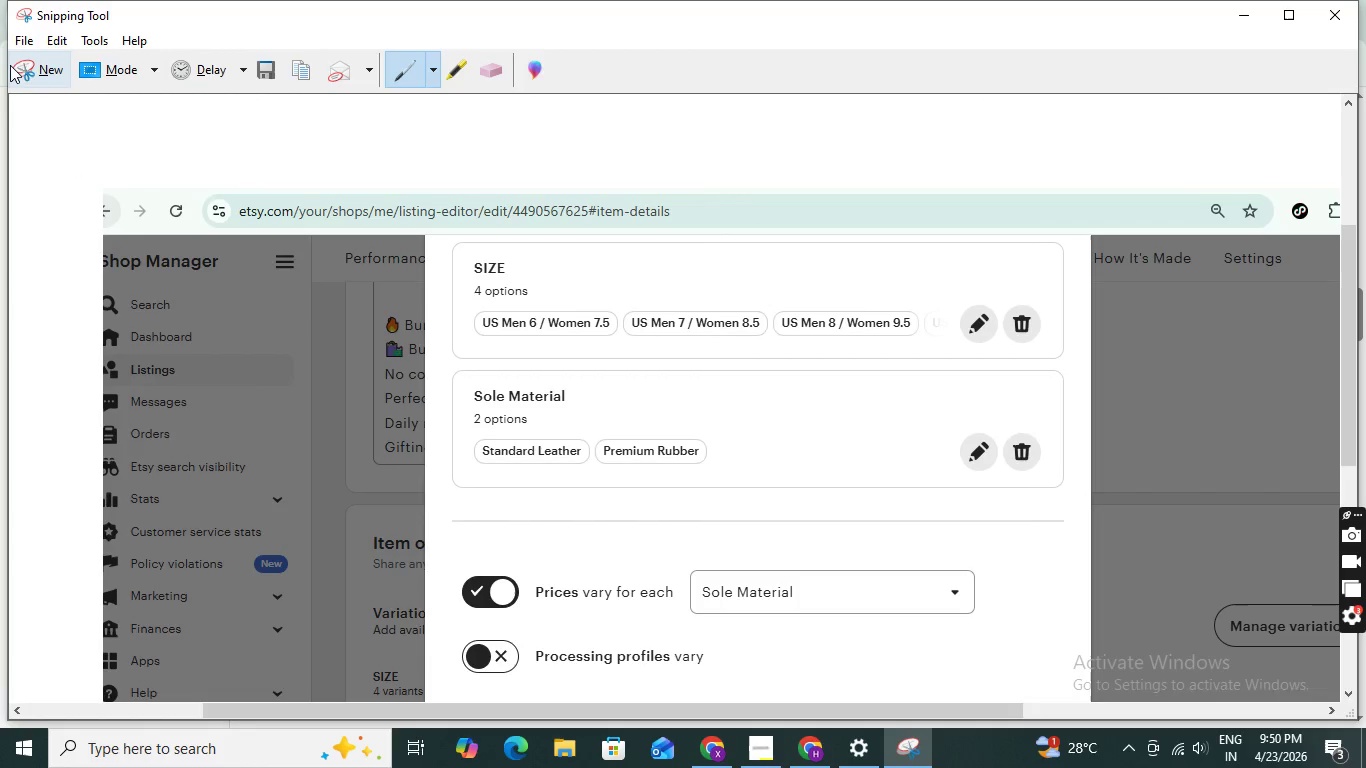 
left_click([13, 64])
 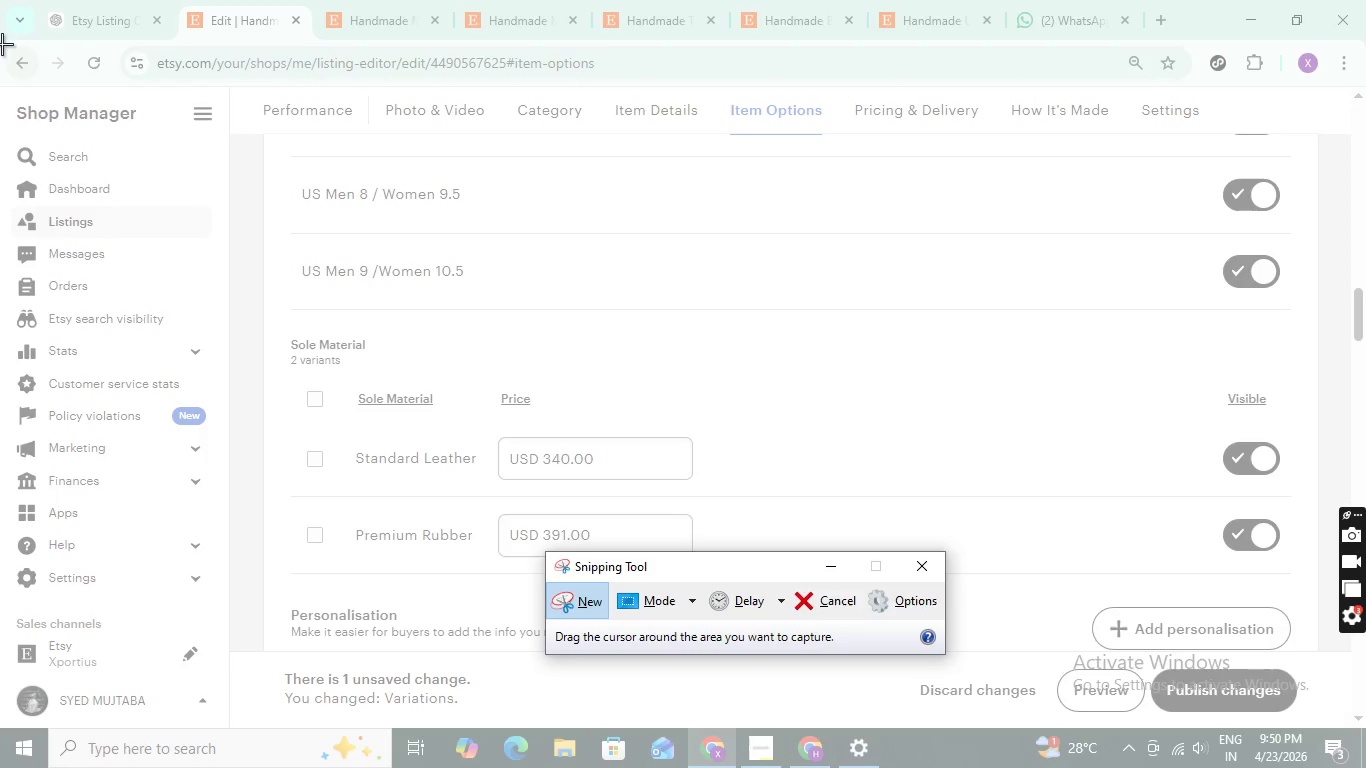 
left_click_drag(start_coordinate=[2, 39], to_coordinate=[1362, 723])
 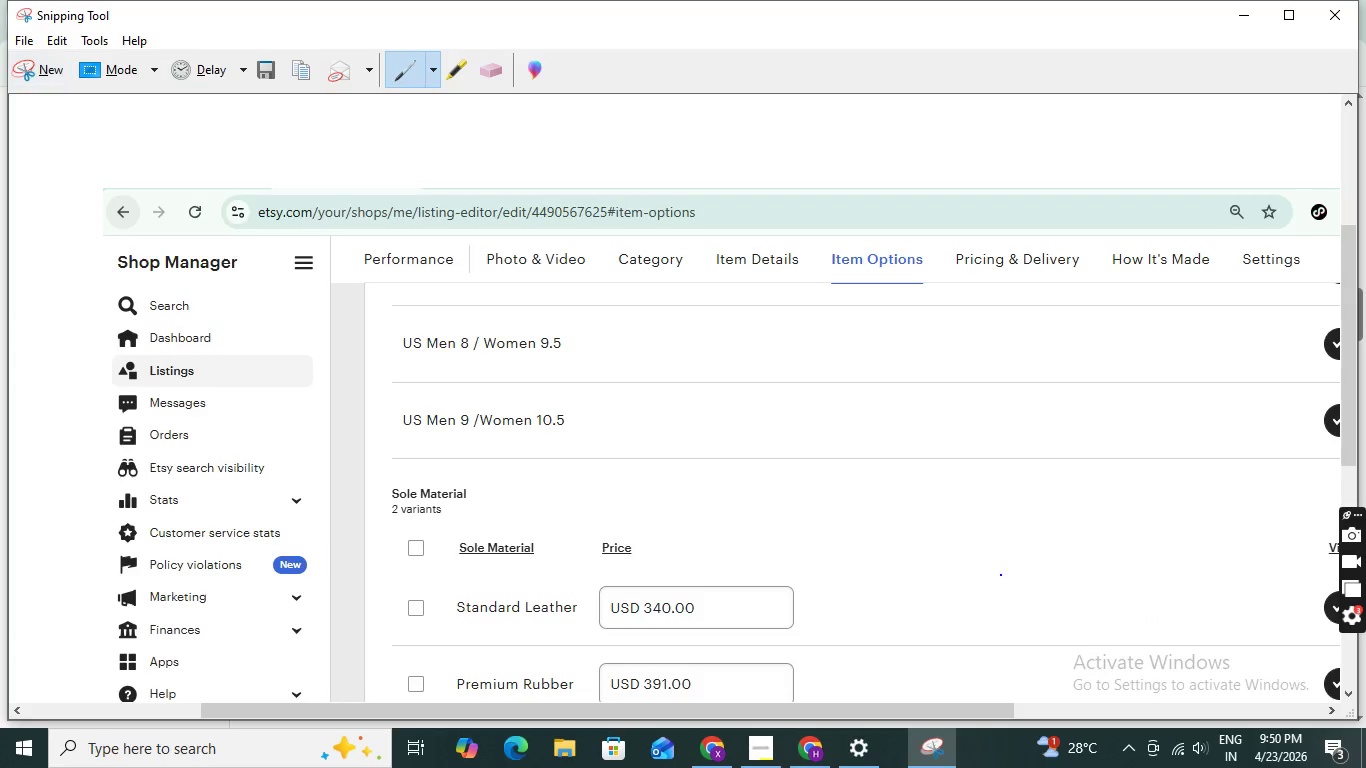 
key(Control+S)
 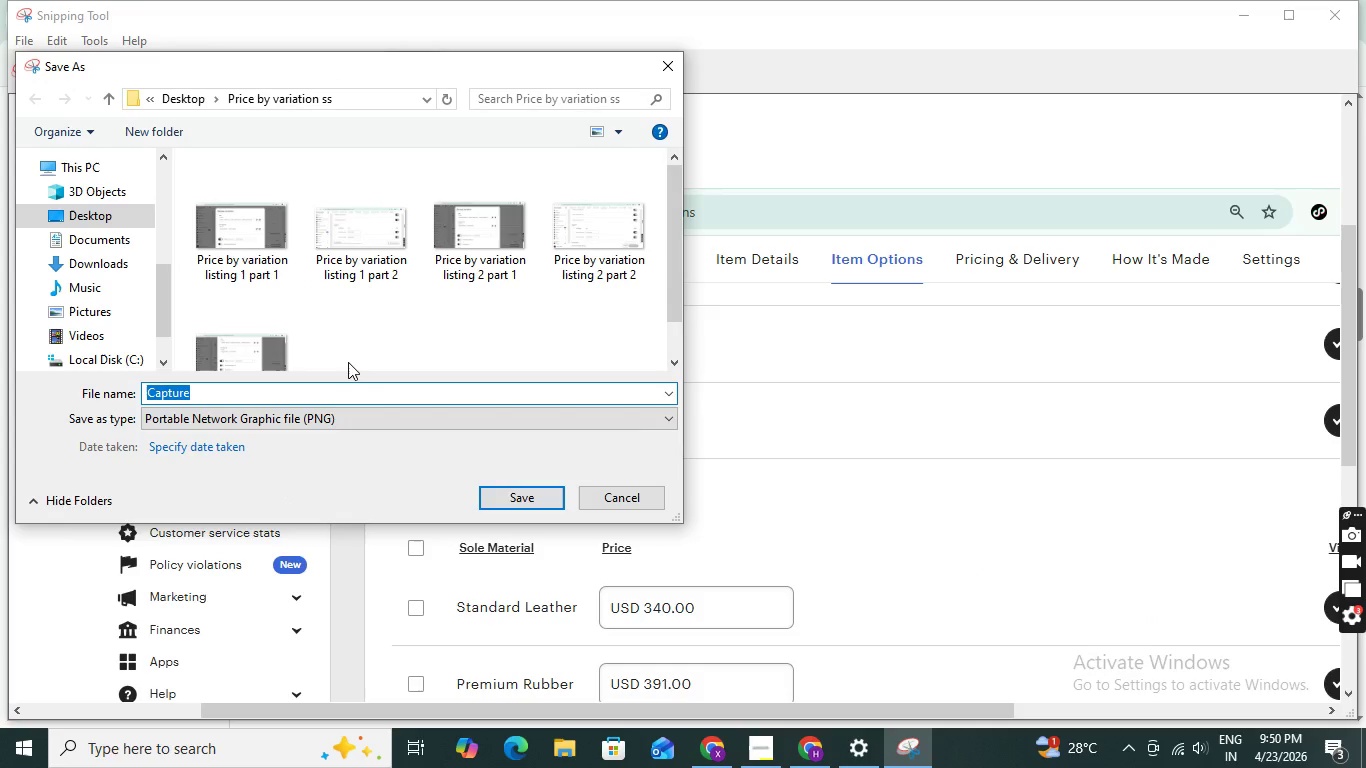 
key(P)
 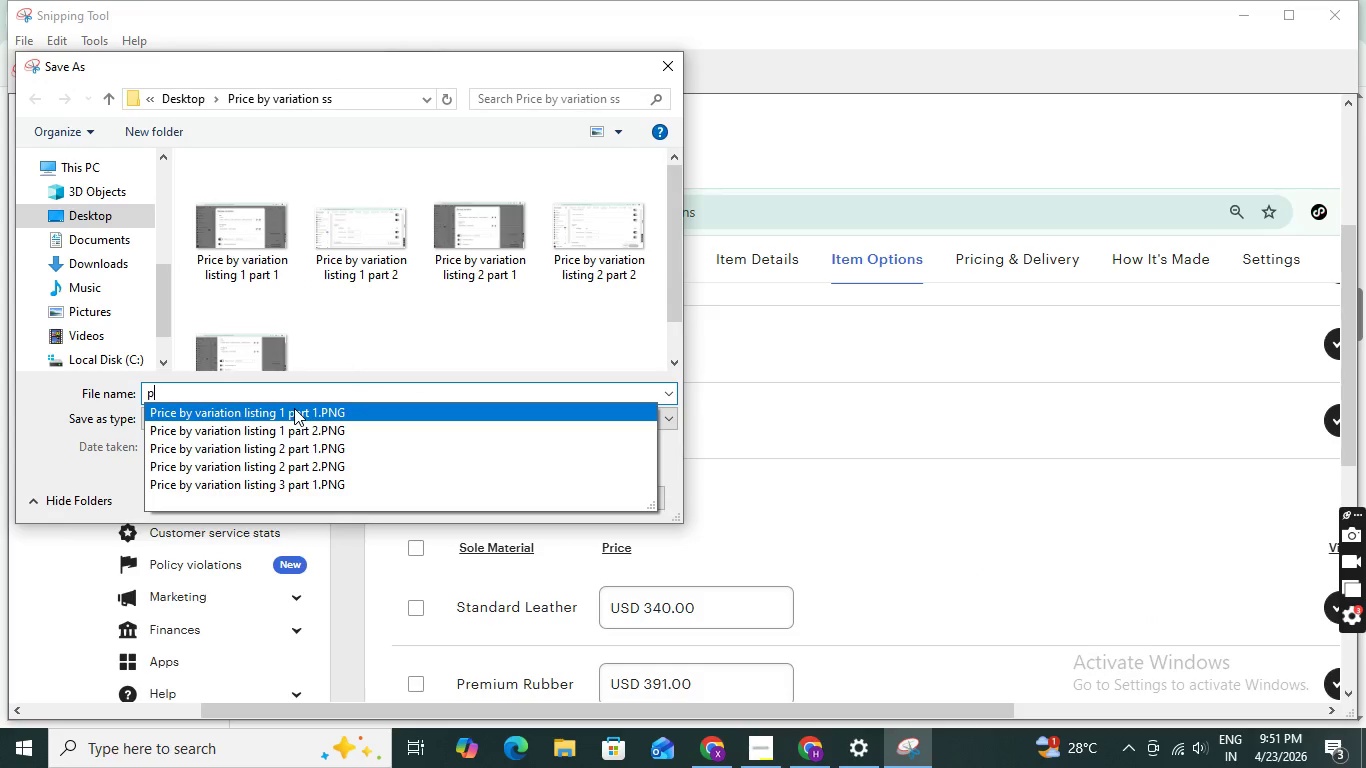 
left_click([294, 408])
 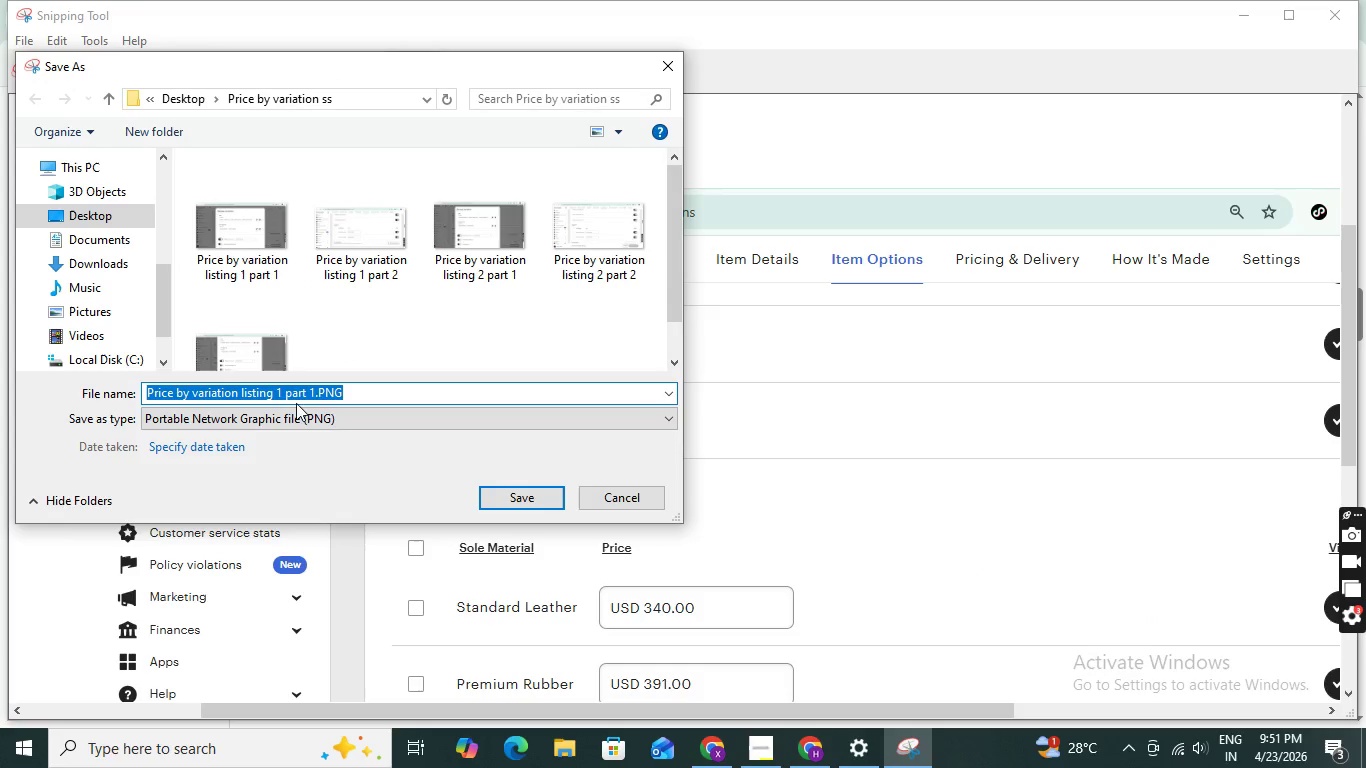 
left_click([282, 396])
 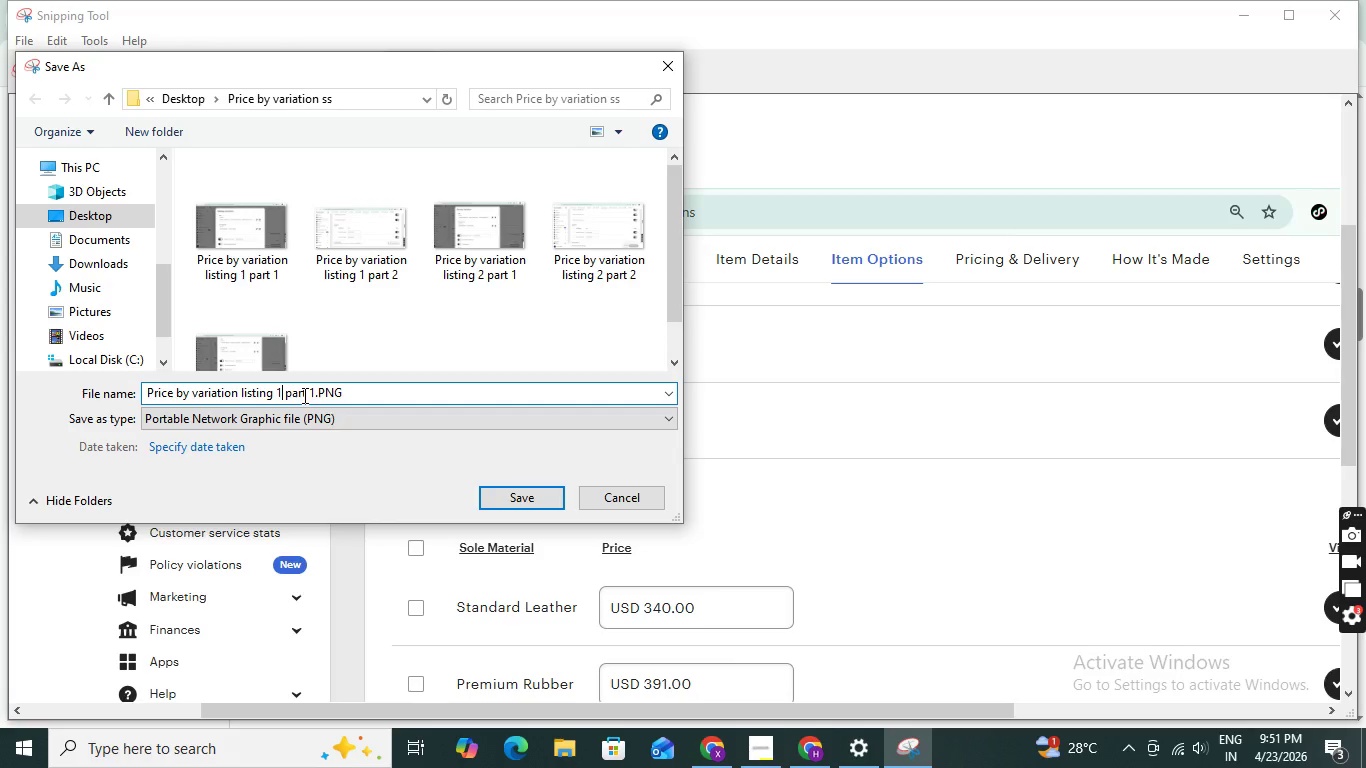 
key(Backspace)
 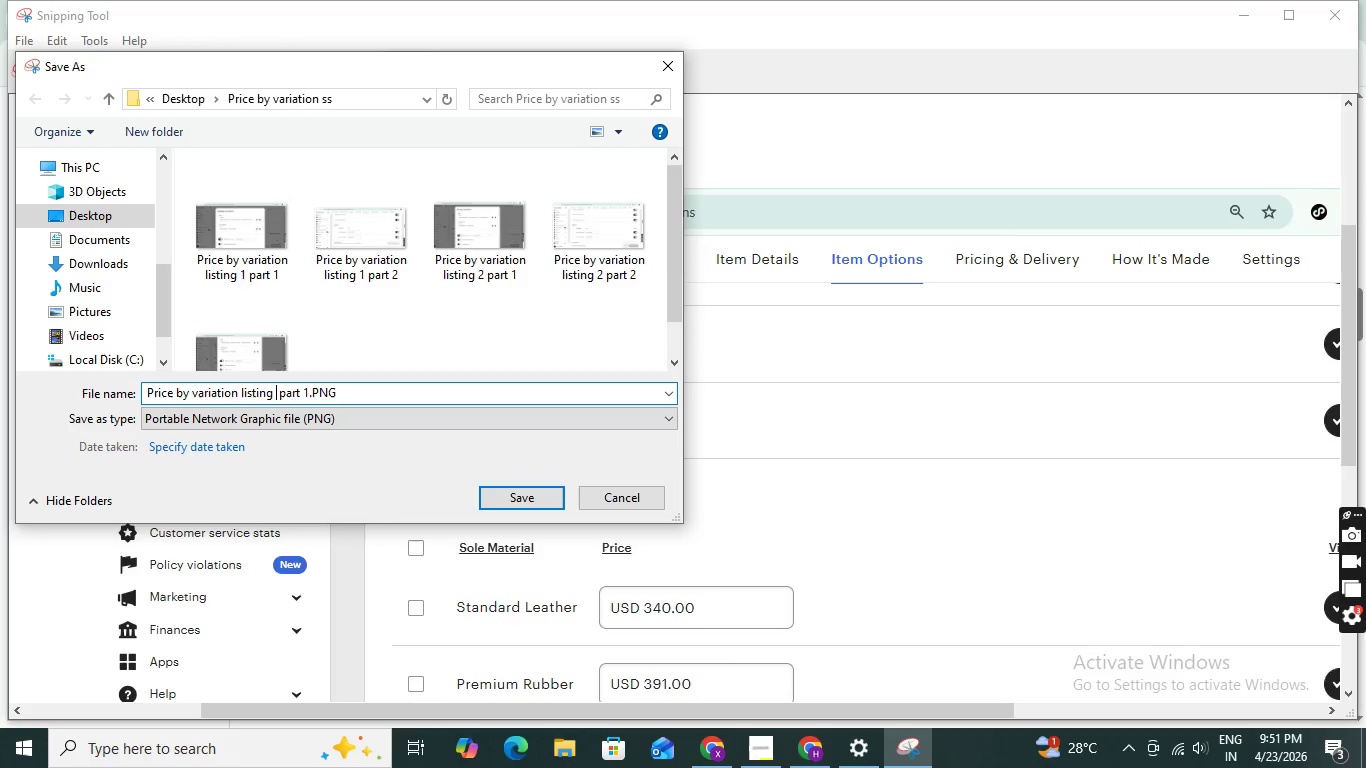 
key(3)
 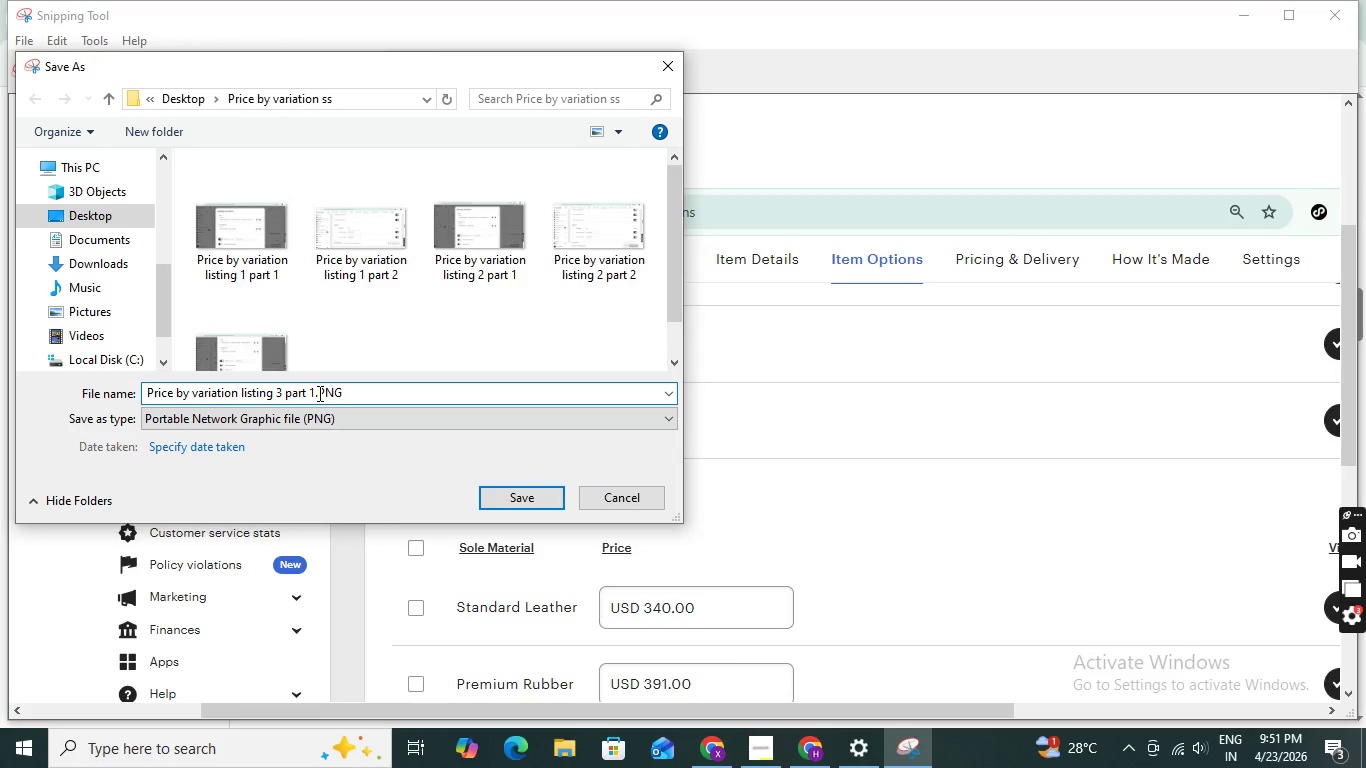 
left_click([315, 391])
 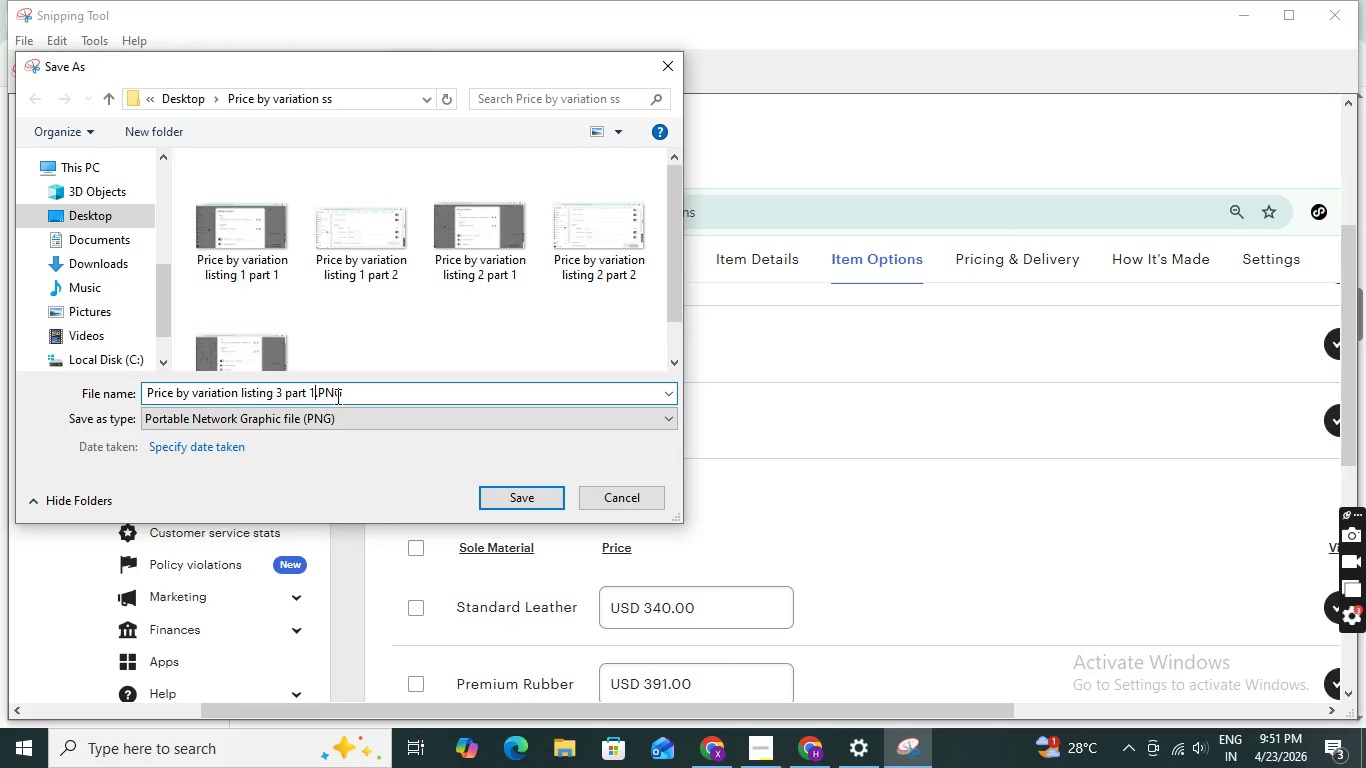 
key(Backspace)
 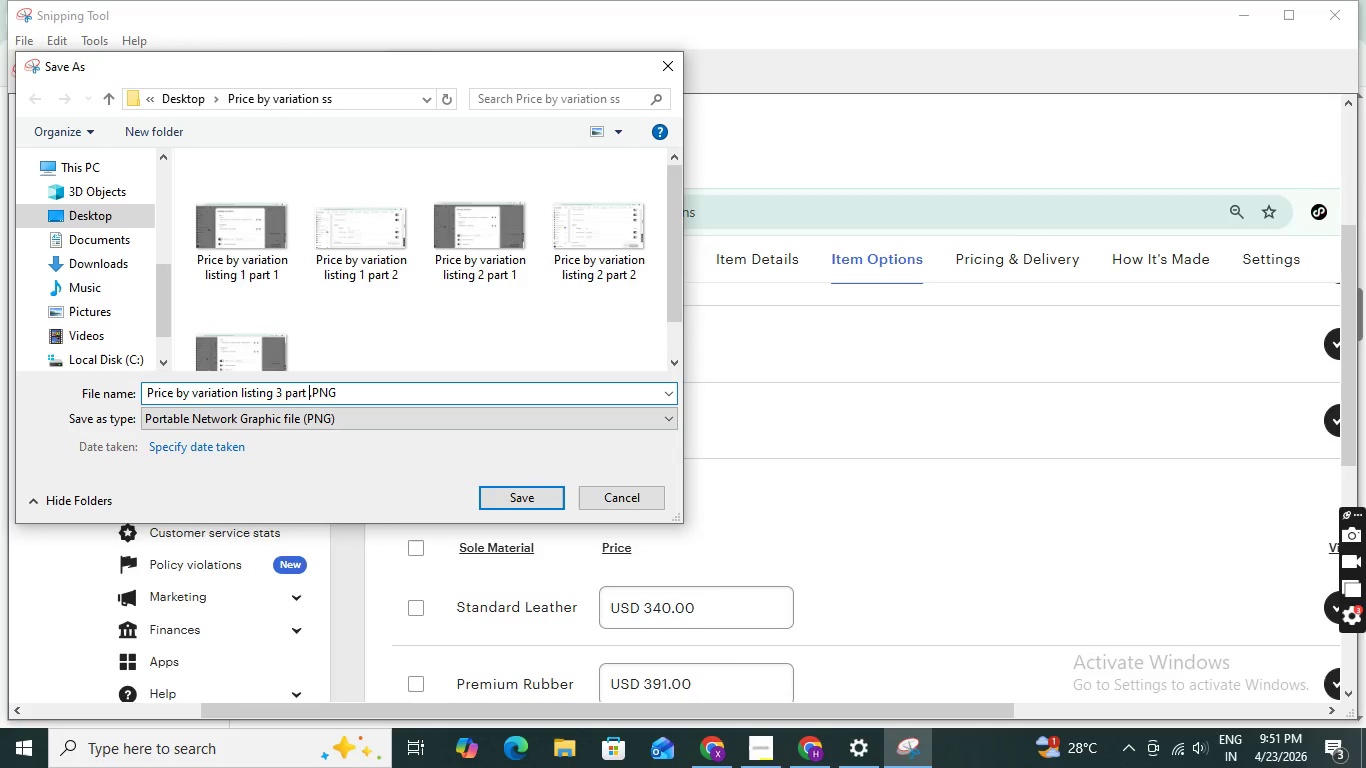 
key(2)
 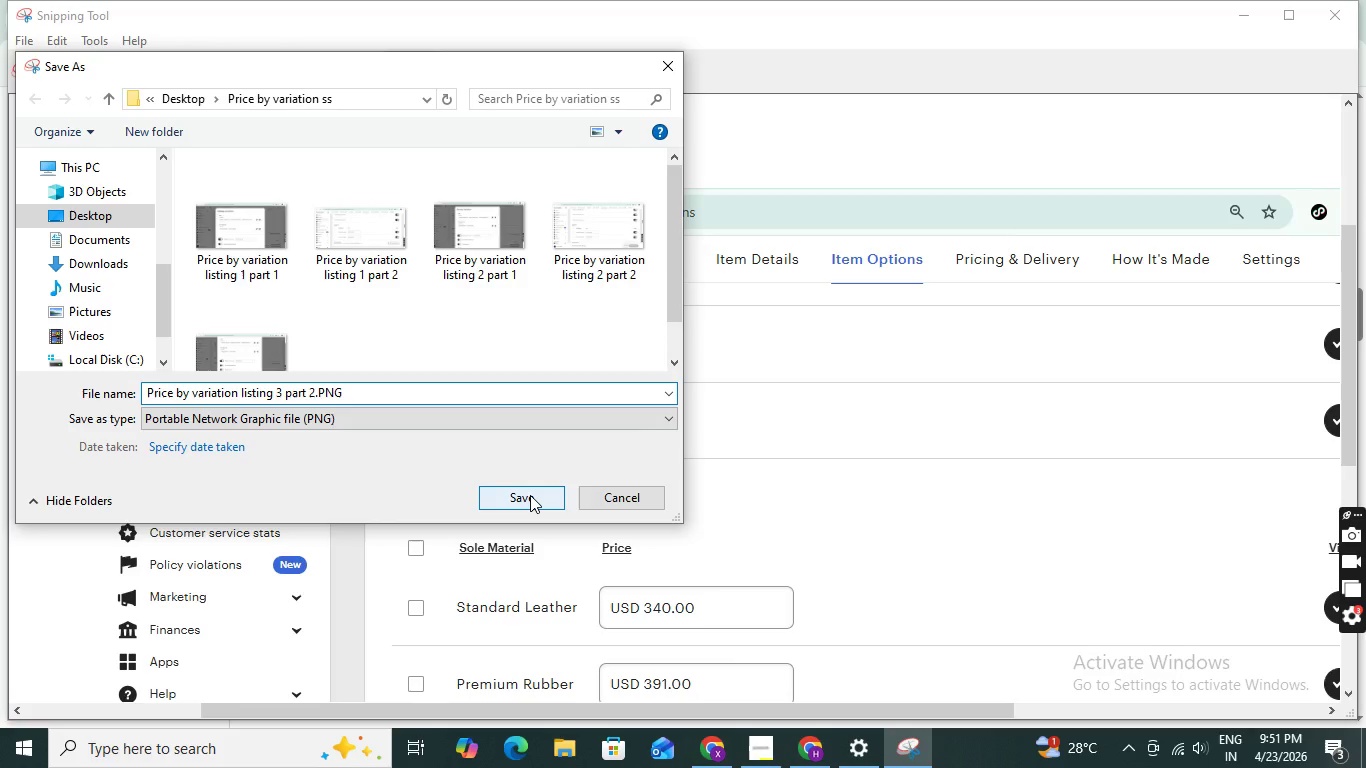 
left_click([530, 495])
 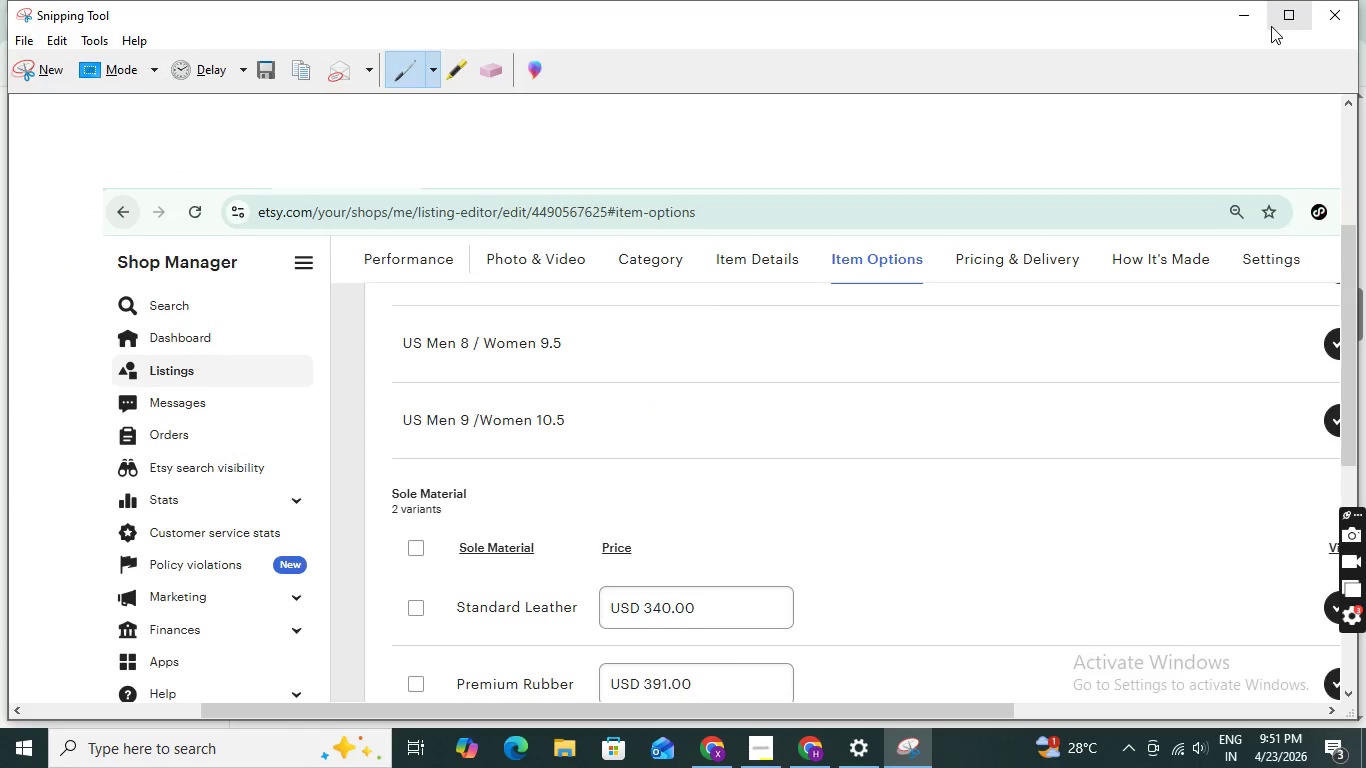 
left_click([1255, 20])
 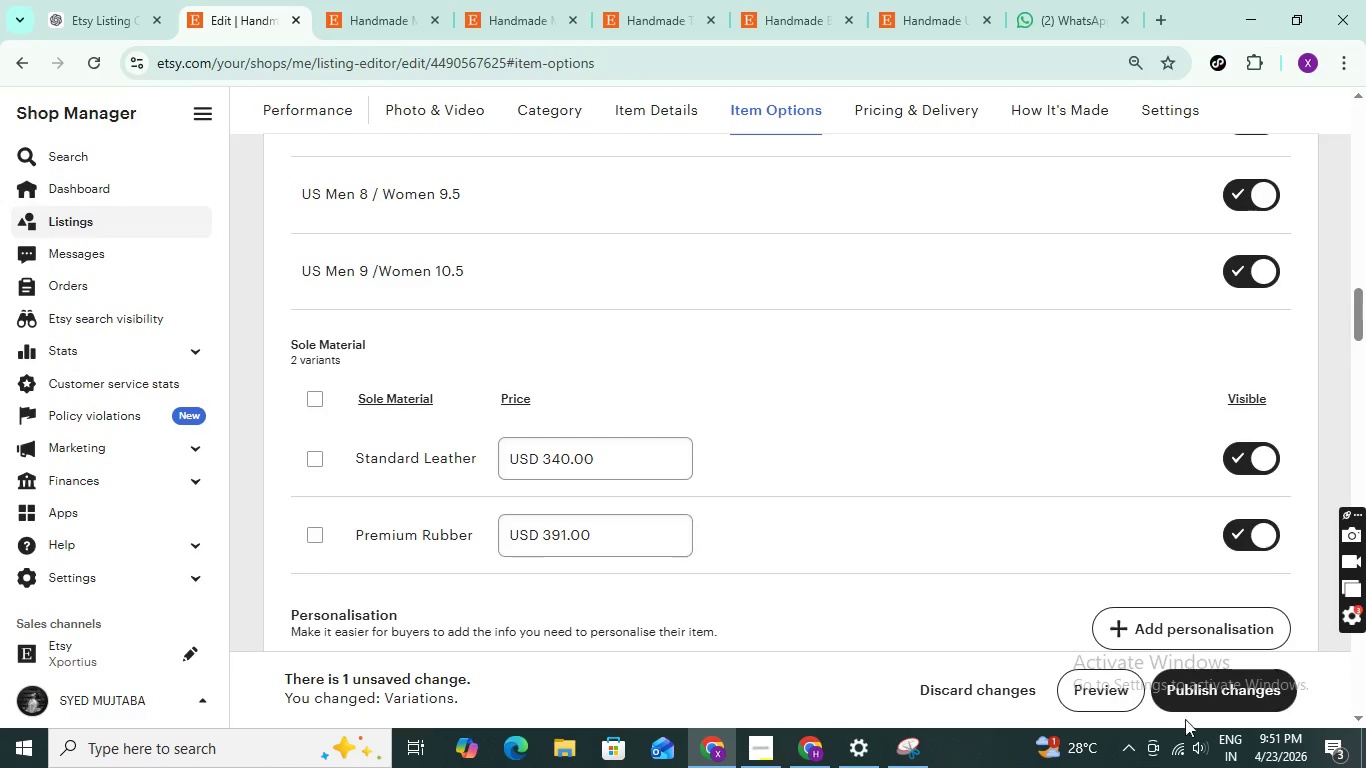 
left_click([1176, 680])
 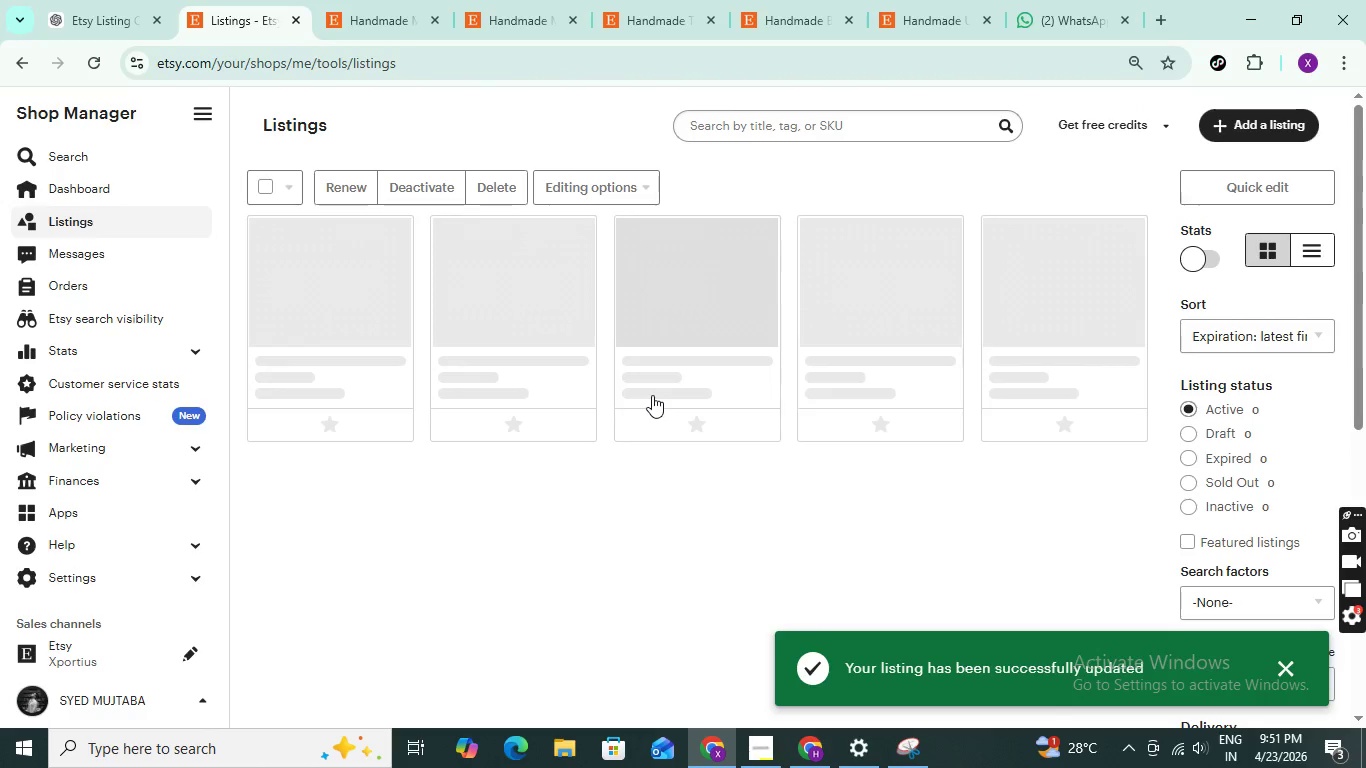 
scroll: coordinate [653, 395], scroll_direction: down, amount: 1.0
 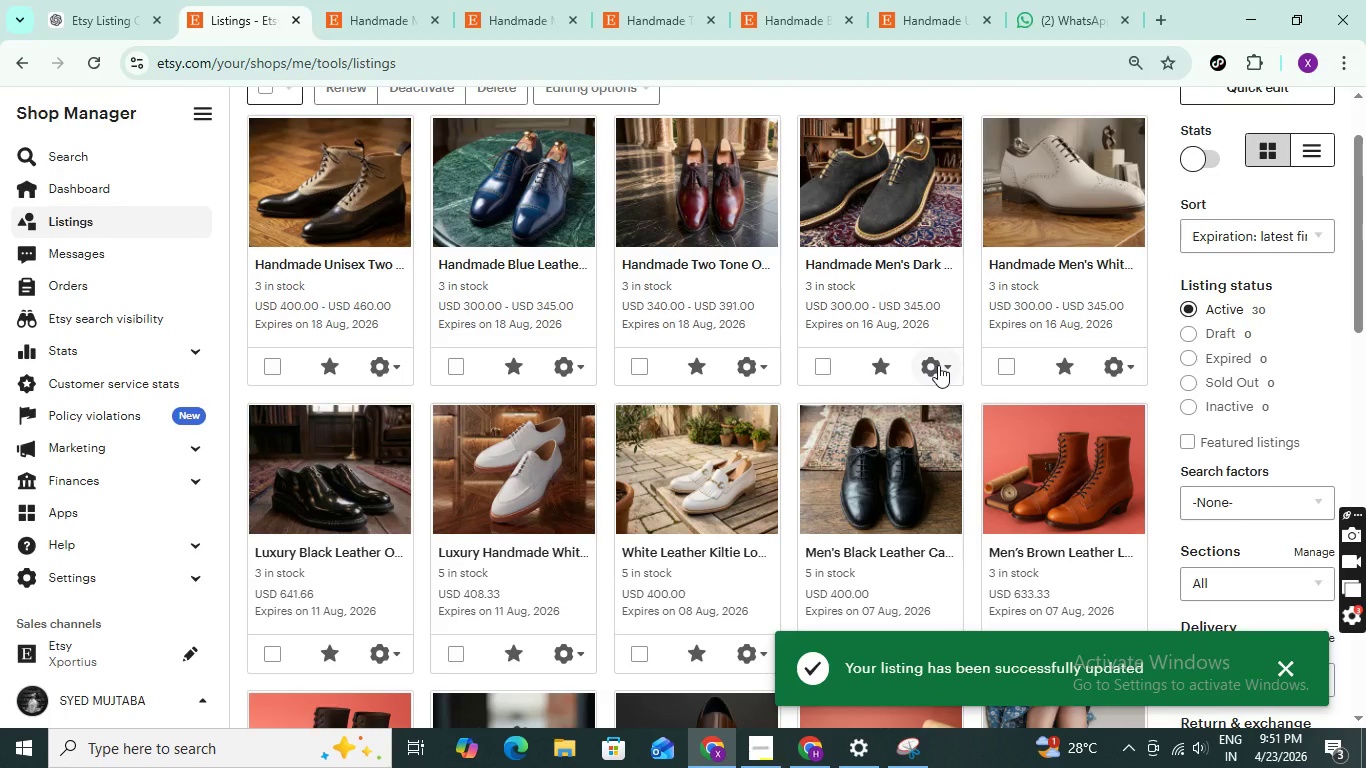 
left_click([938, 365])
 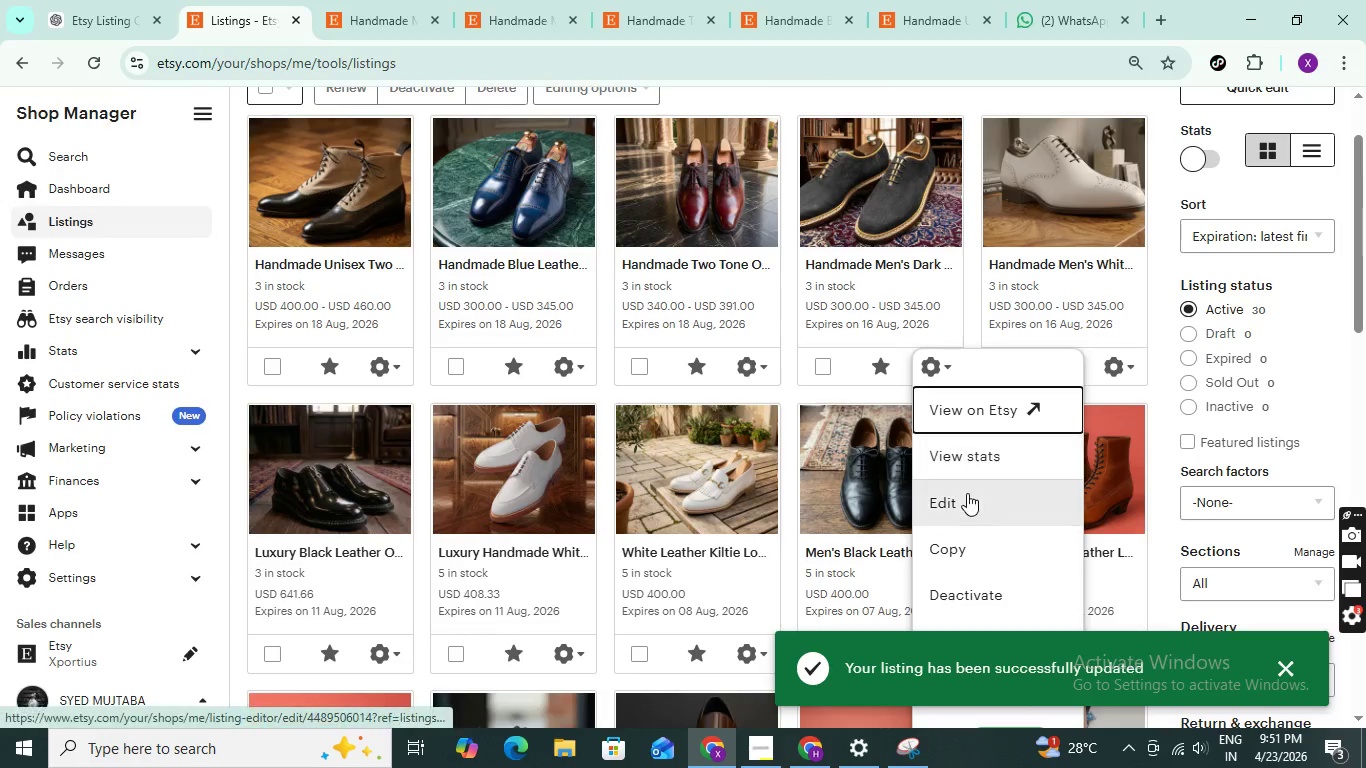 
left_click([967, 494])
 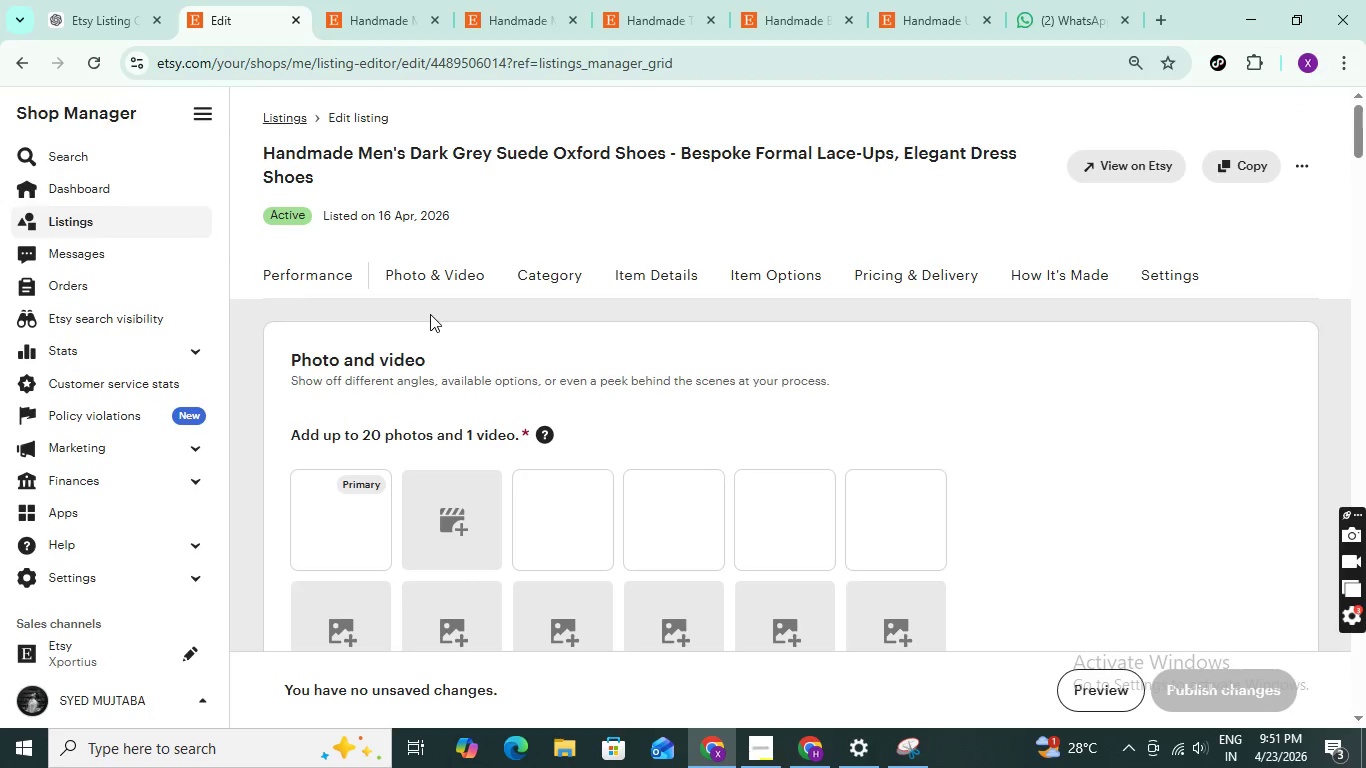 
scroll: coordinate [516, 363], scroll_direction: down, amount: 14.0
 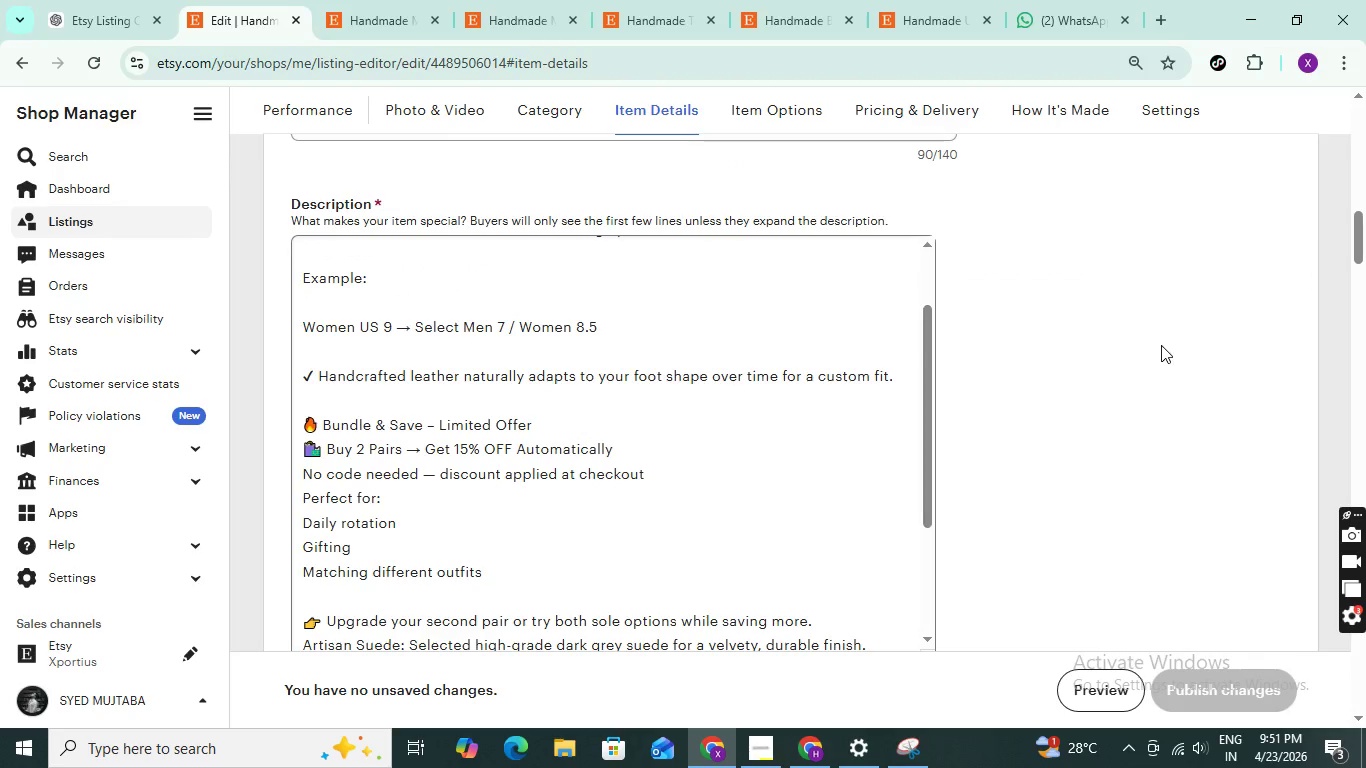 
scroll: coordinate [1090, 347], scroll_direction: up, amount: 6.0
 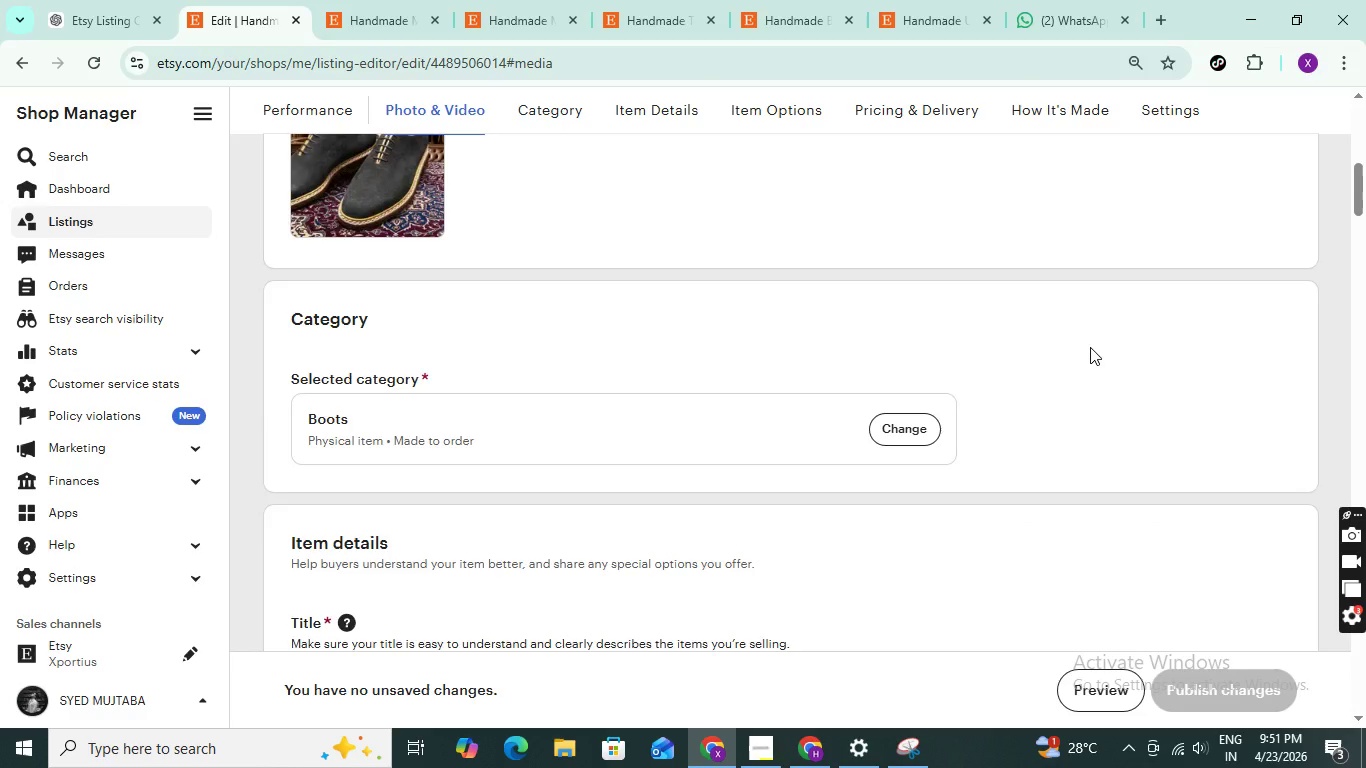 
scroll: coordinate [996, 396], scroll_direction: down, amount: 12.0
 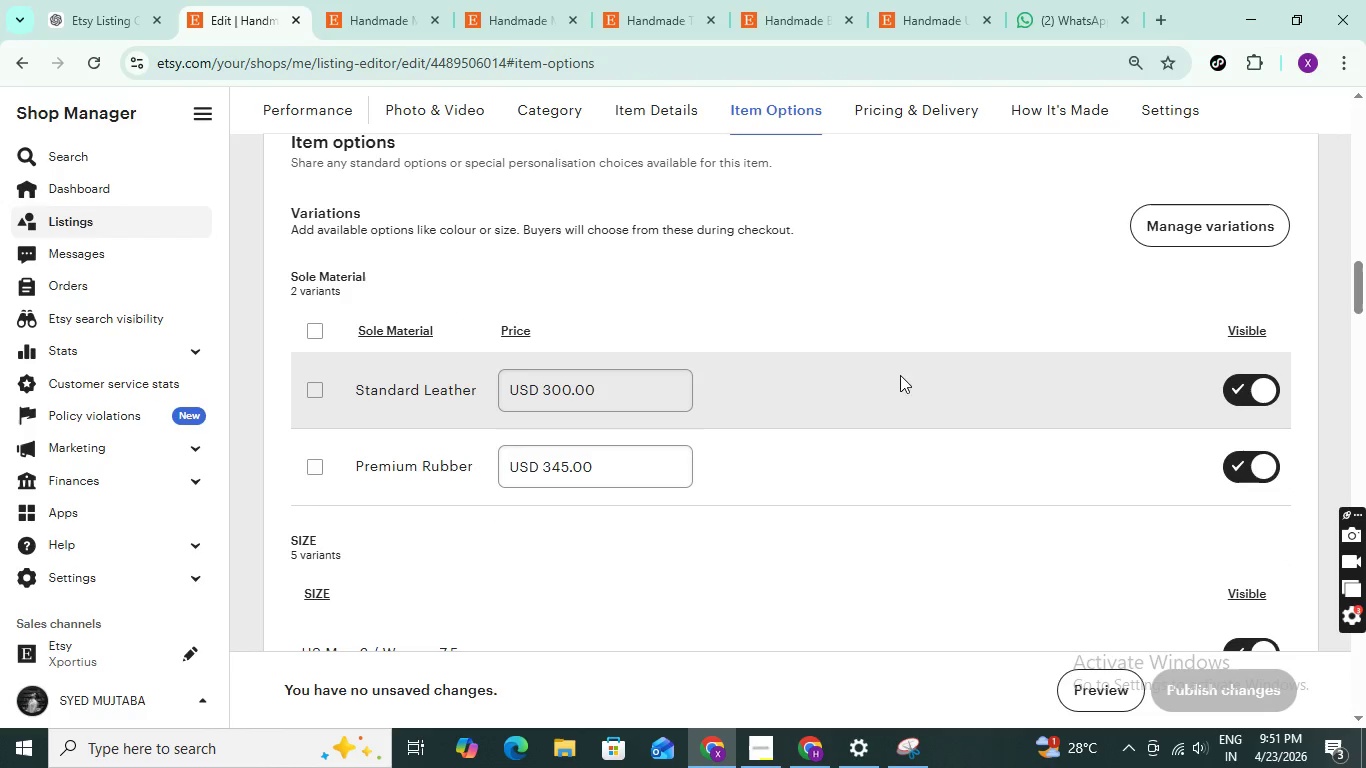 
scroll: coordinate [884, 329], scroll_direction: up, amount: 1.0
 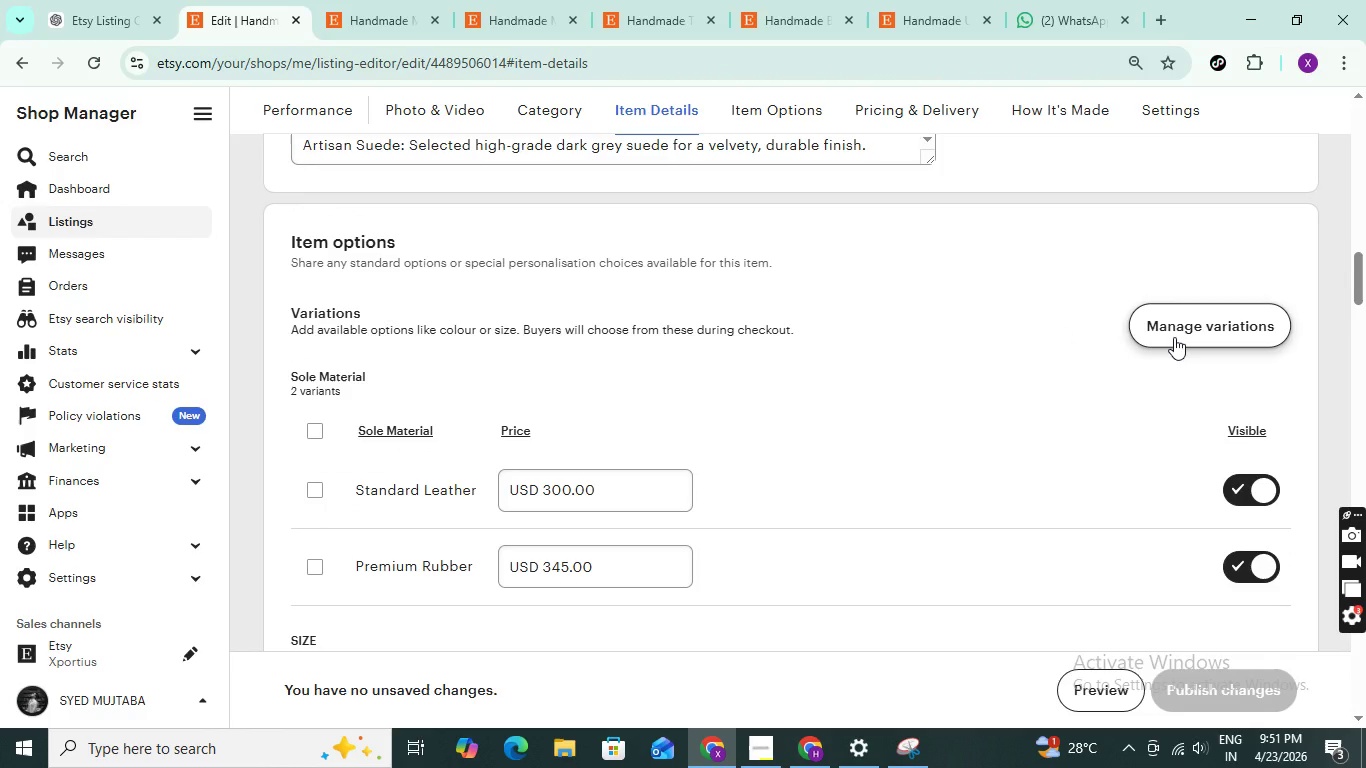 
left_click([1174, 337])
 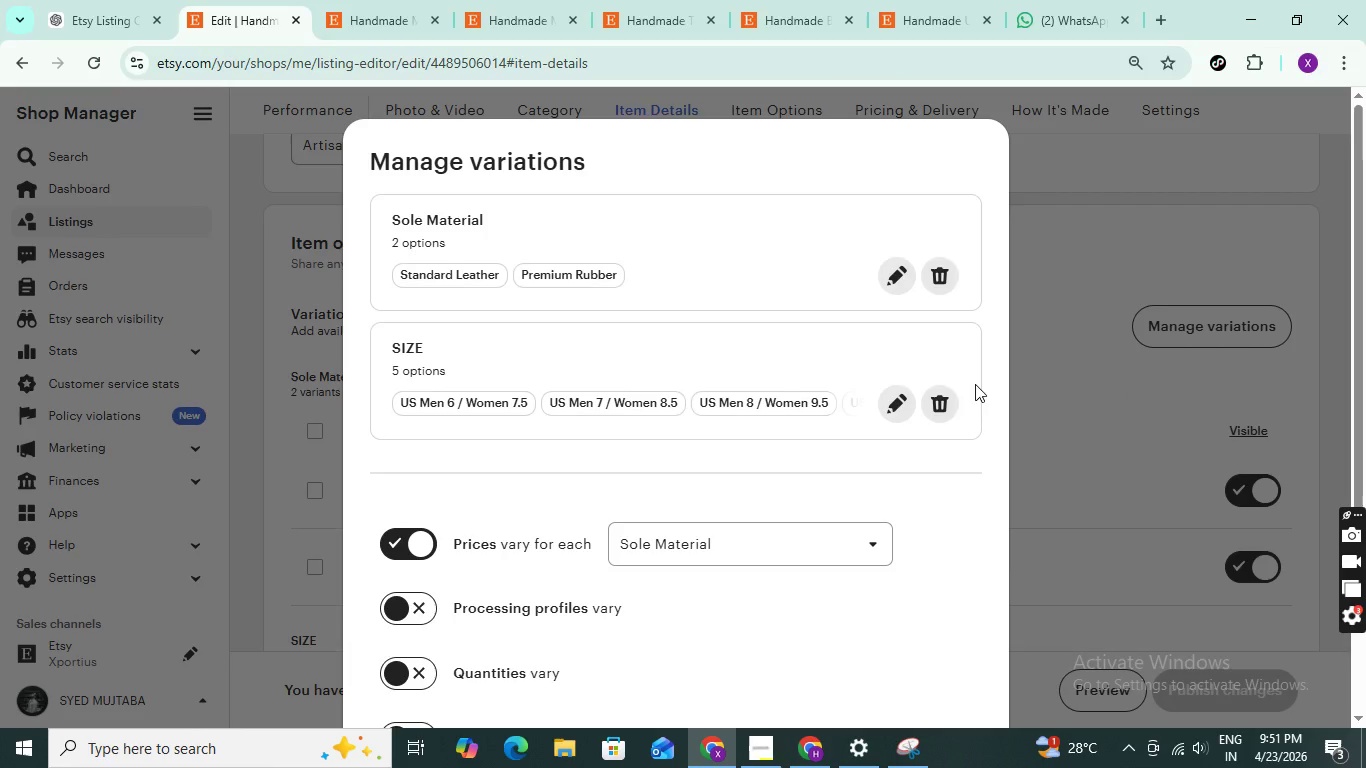 
scroll: coordinate [720, 468], scroll_direction: down, amount: 2.0
 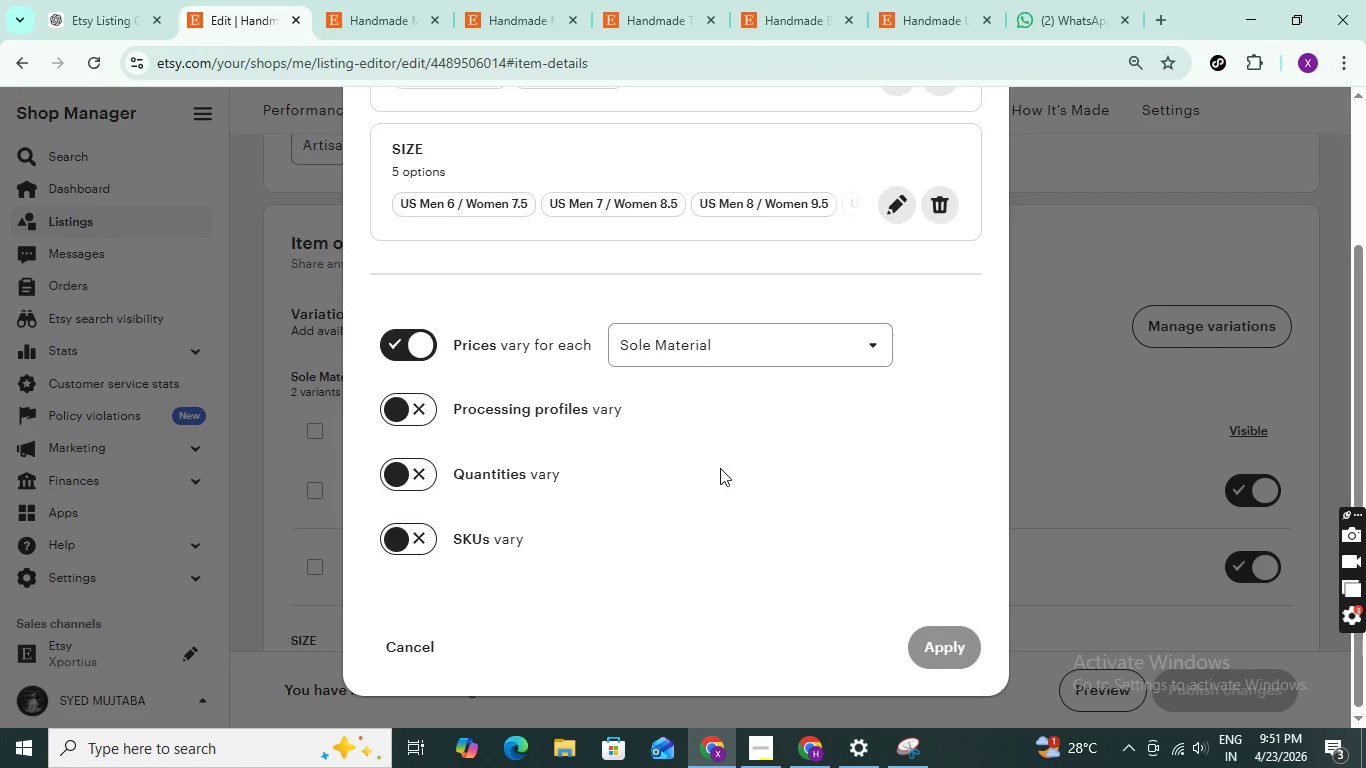 
scroll: coordinate [720, 468], scroll_direction: up, amount: 2.0
 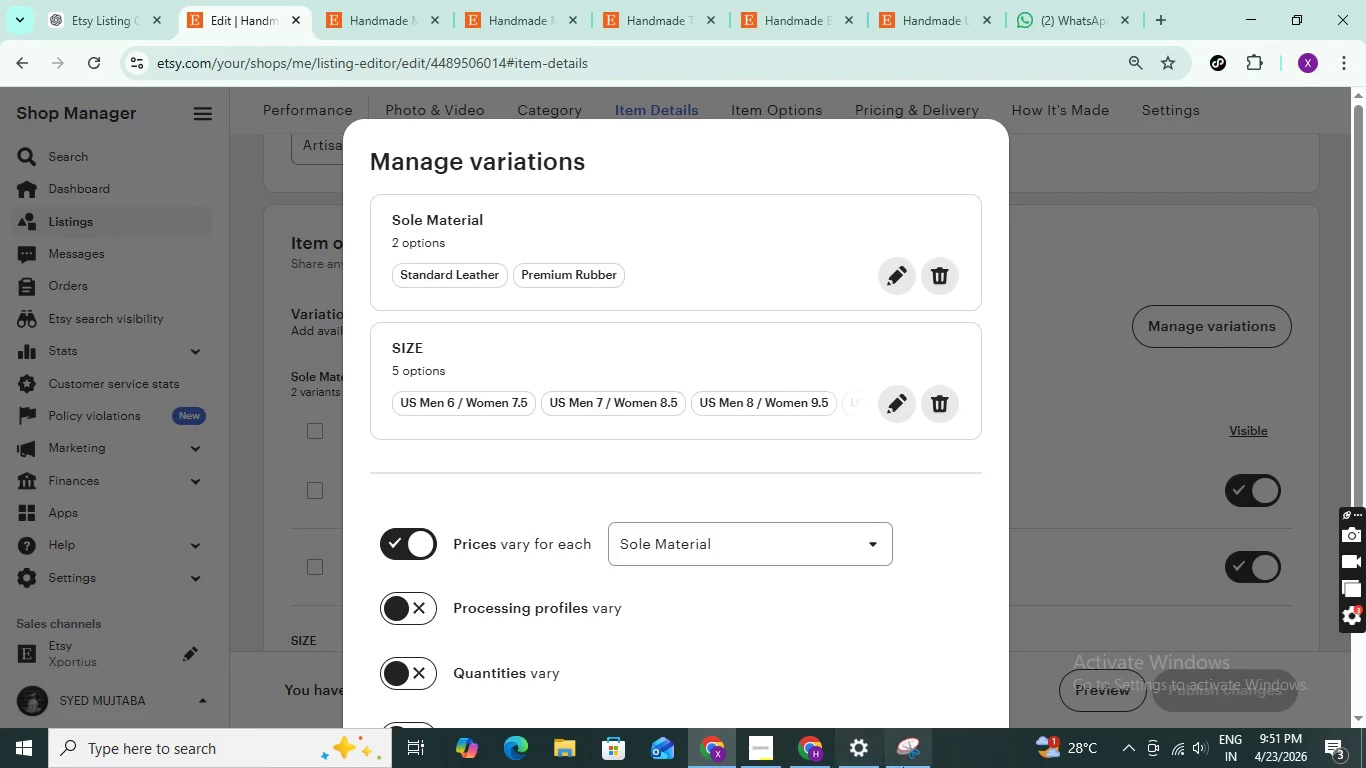 
left_click([905, 761])
 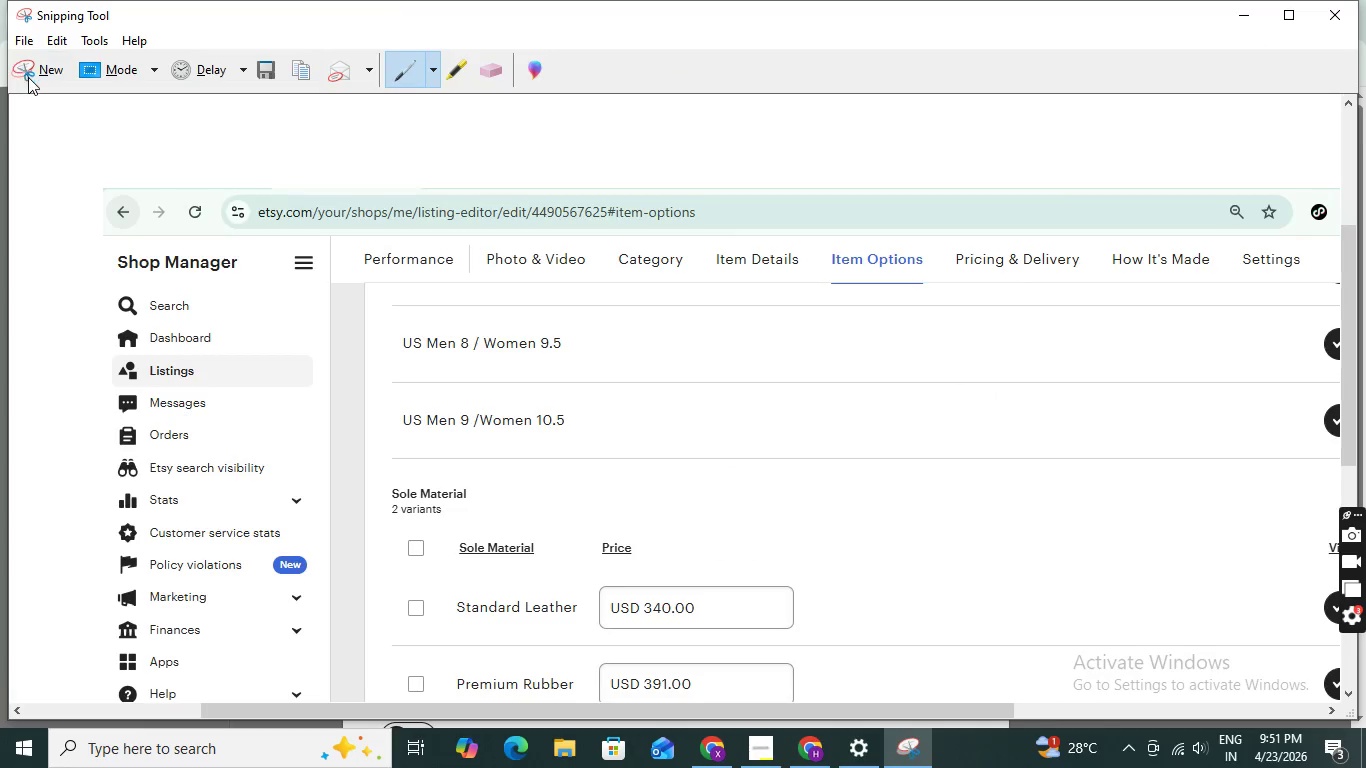 
left_click([31, 78])
 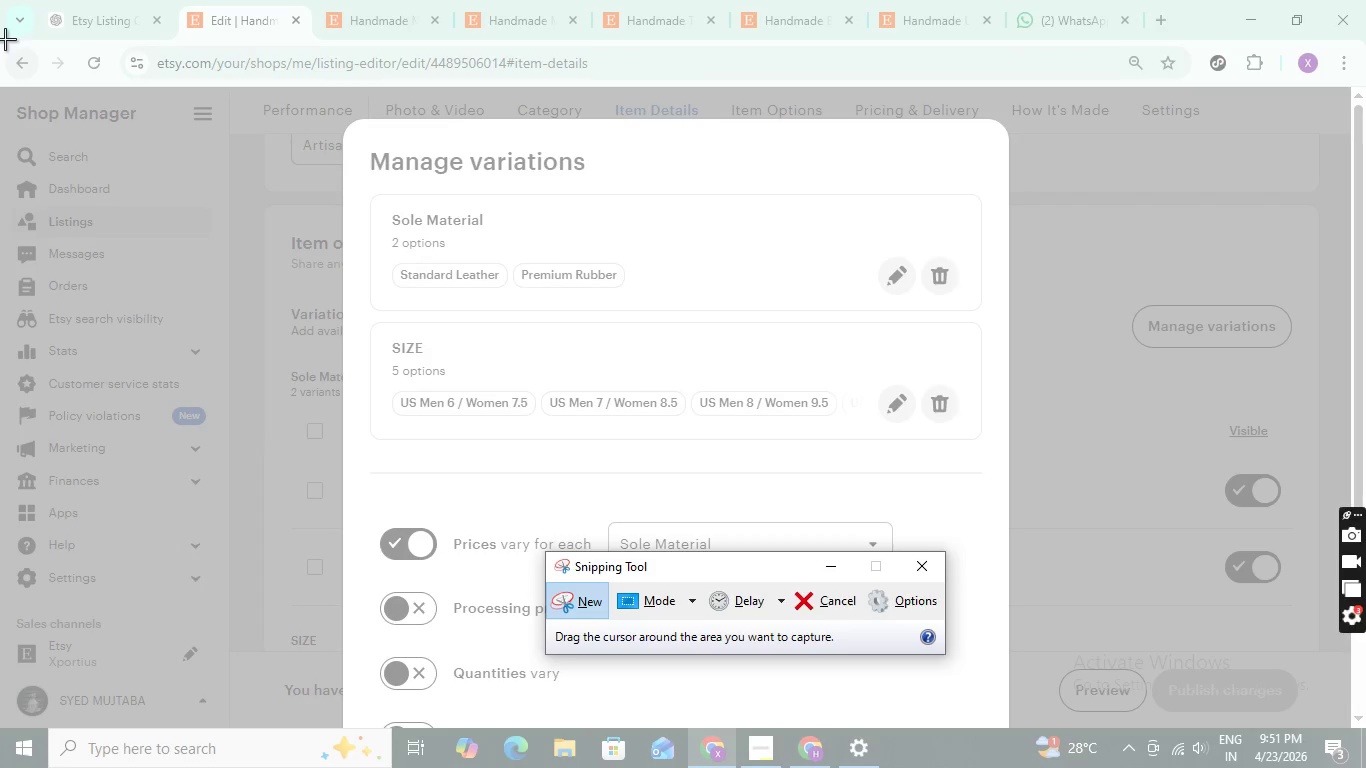 
left_click_drag(start_coordinate=[4, 41], to_coordinate=[1349, 724])
 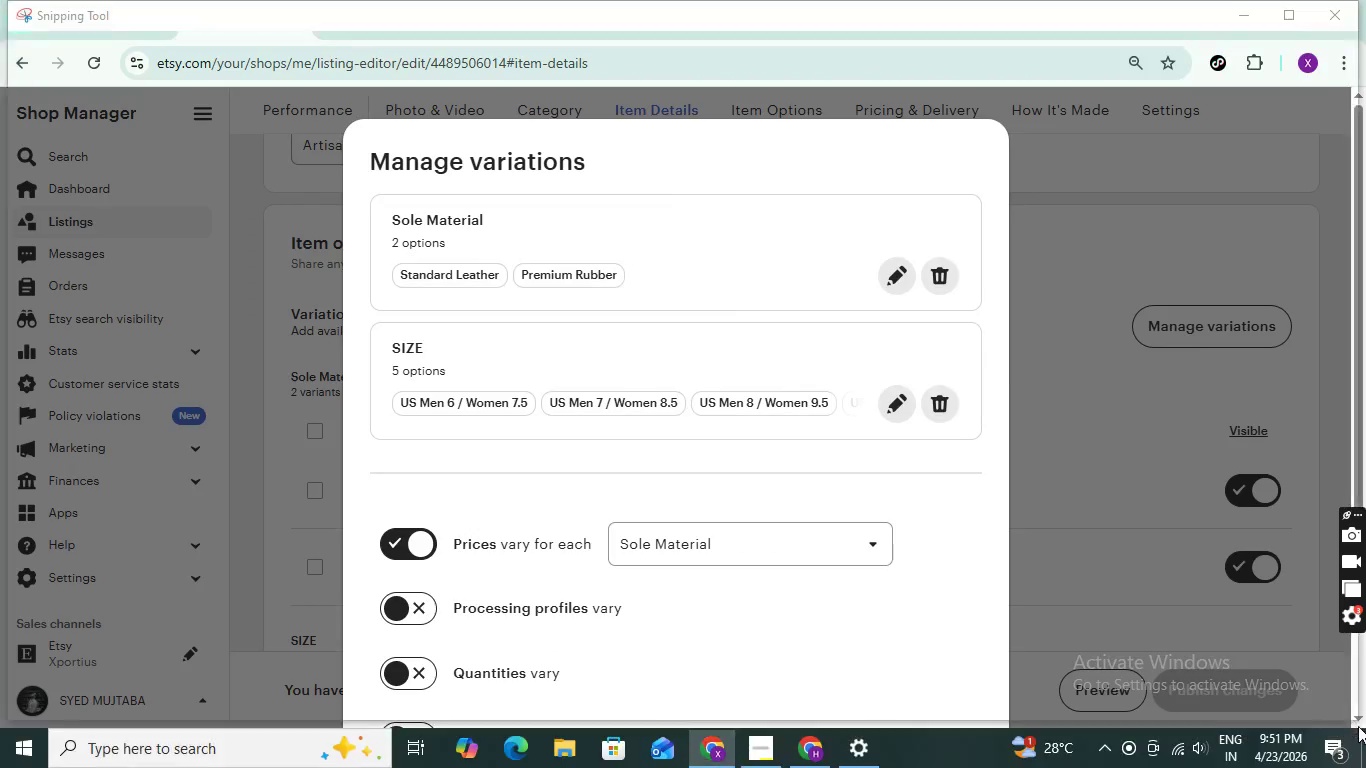 
left_click_drag(start_coordinate=[1356, 726], to_coordinate=[1364, 726])
 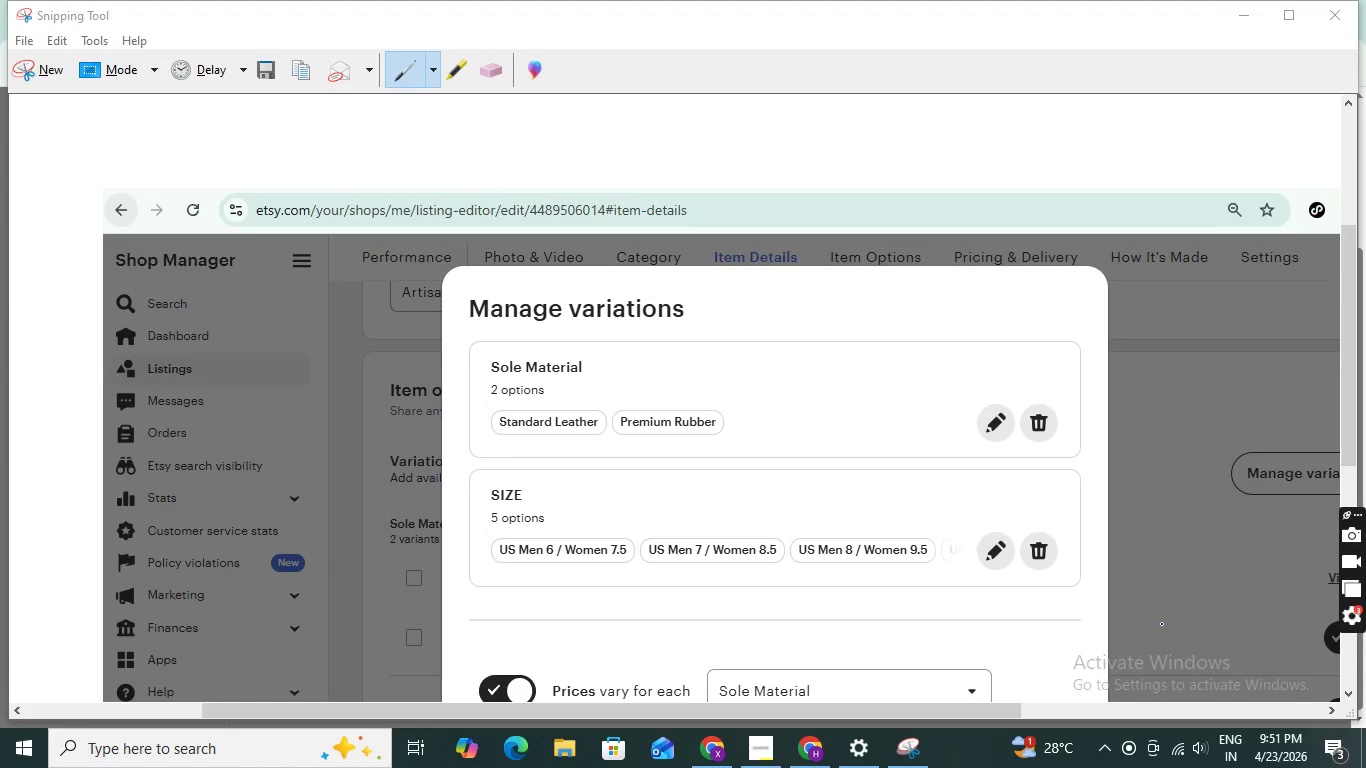 
key(Control+S)
 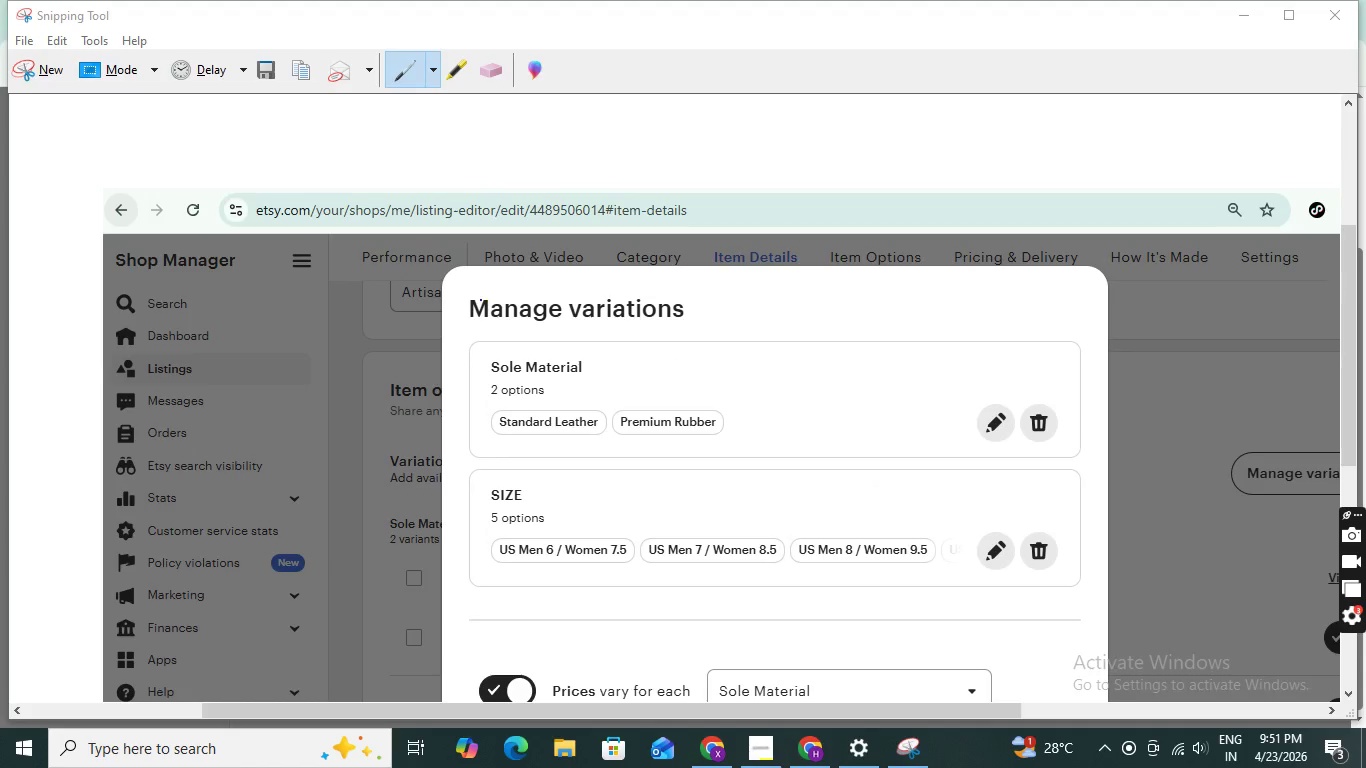 
key(Control+S)
 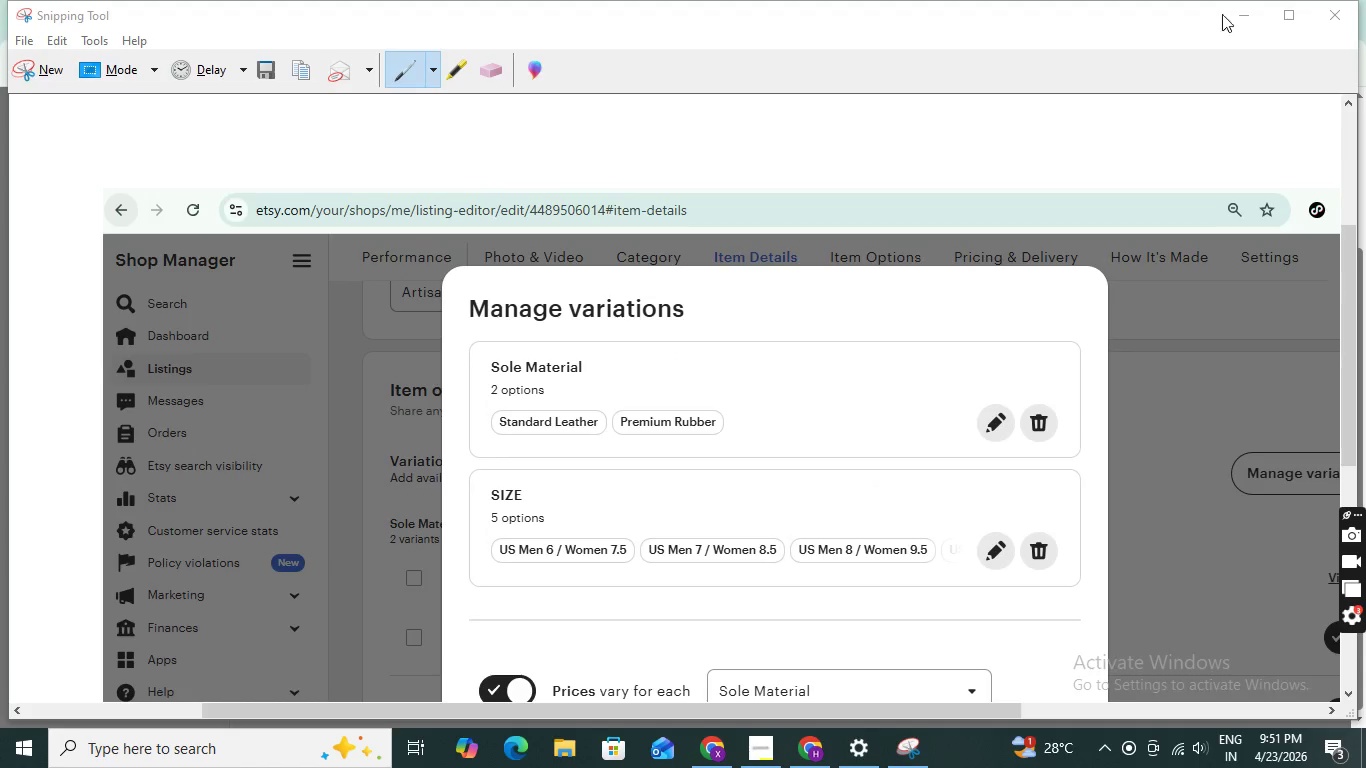 
left_click([1289, 13])
 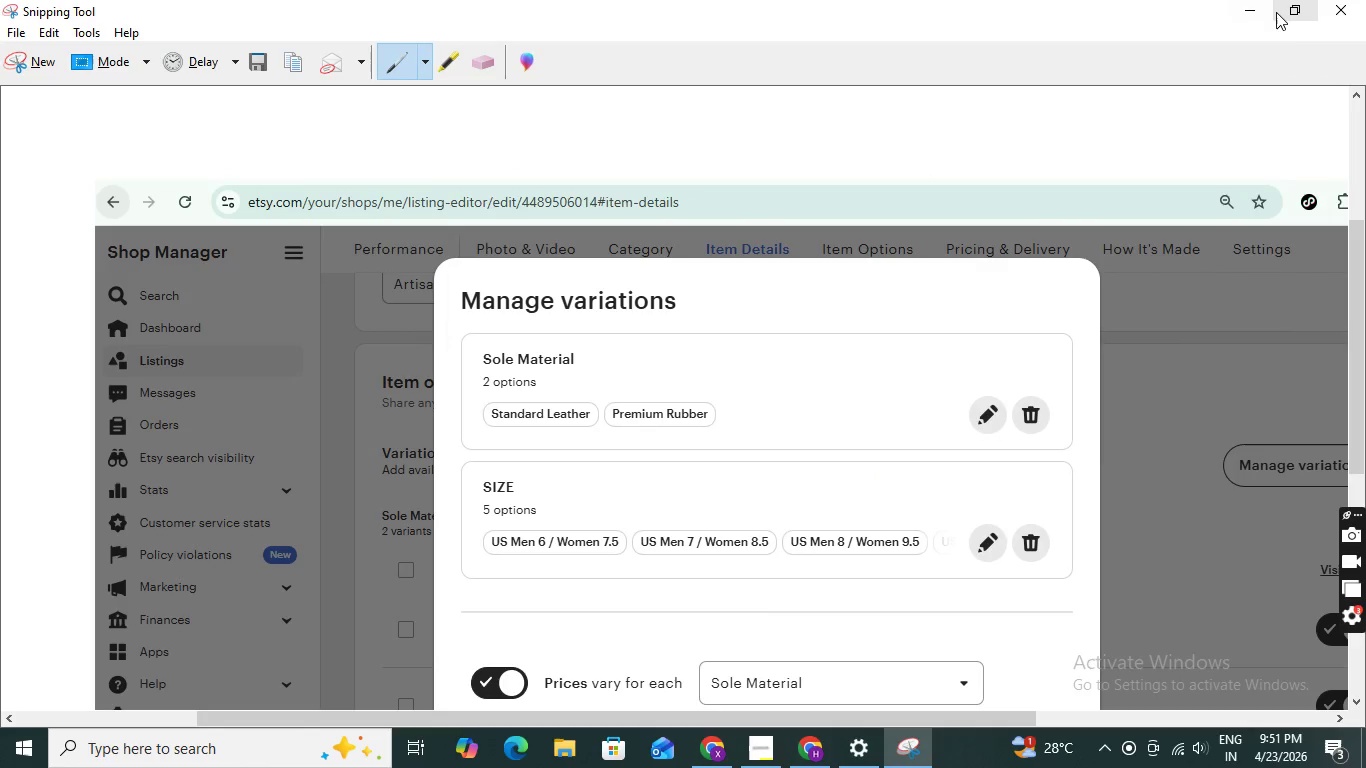 
left_click([1289, 8])
 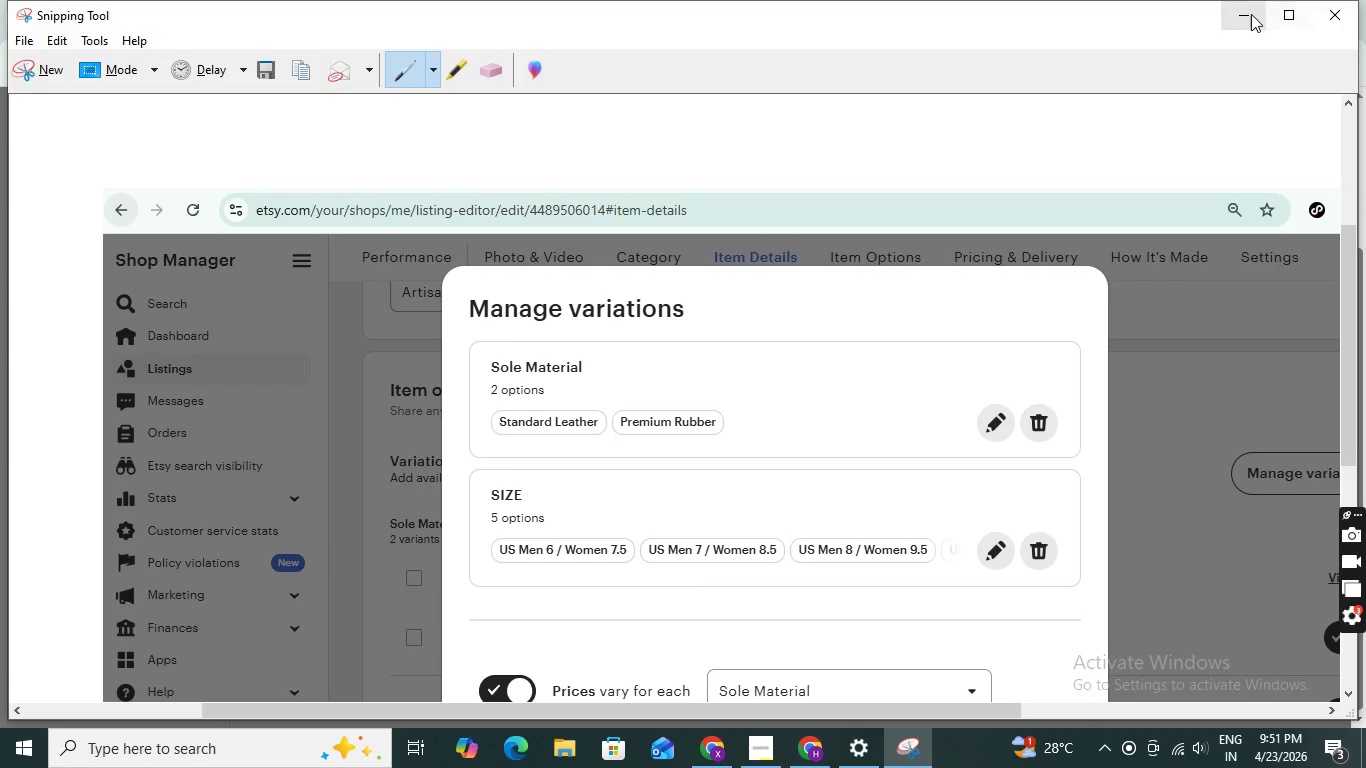 
left_click([1251, 14])
 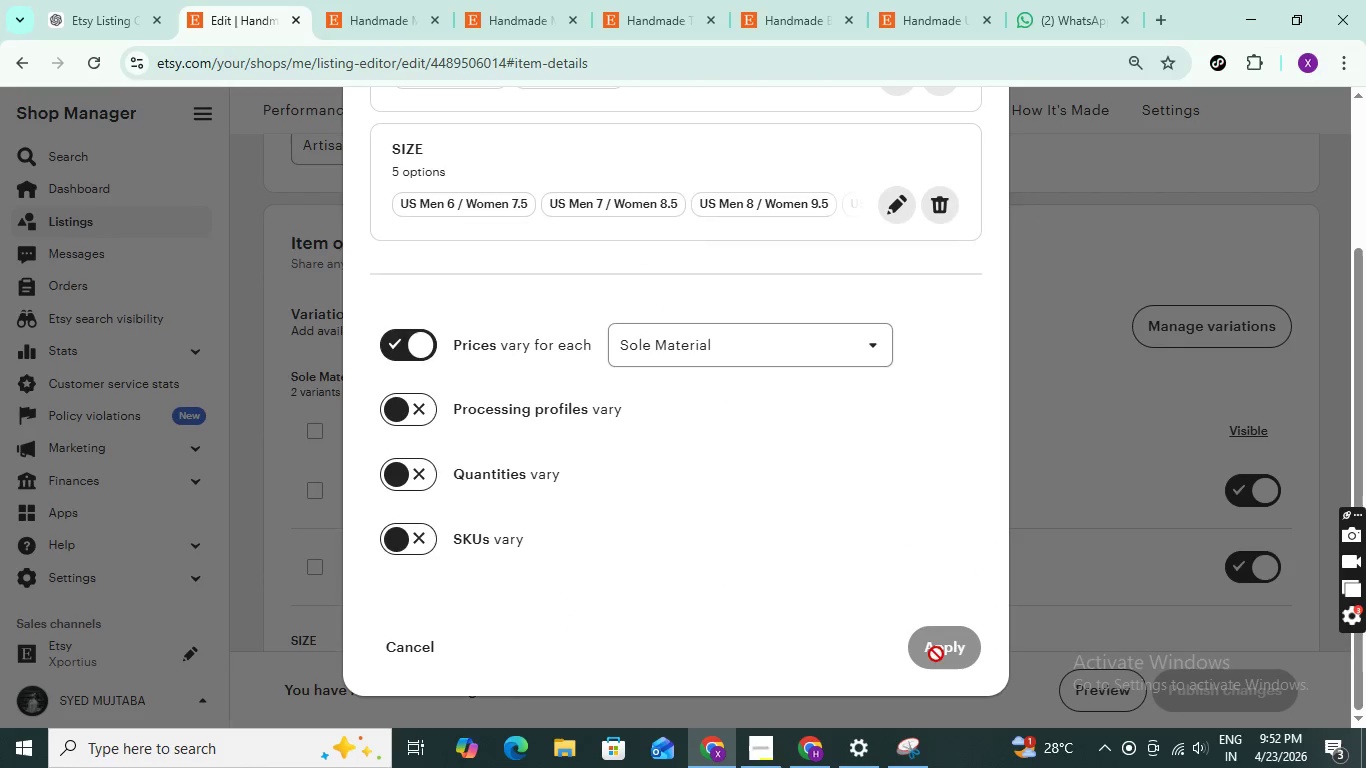 
left_click([904, 747])
 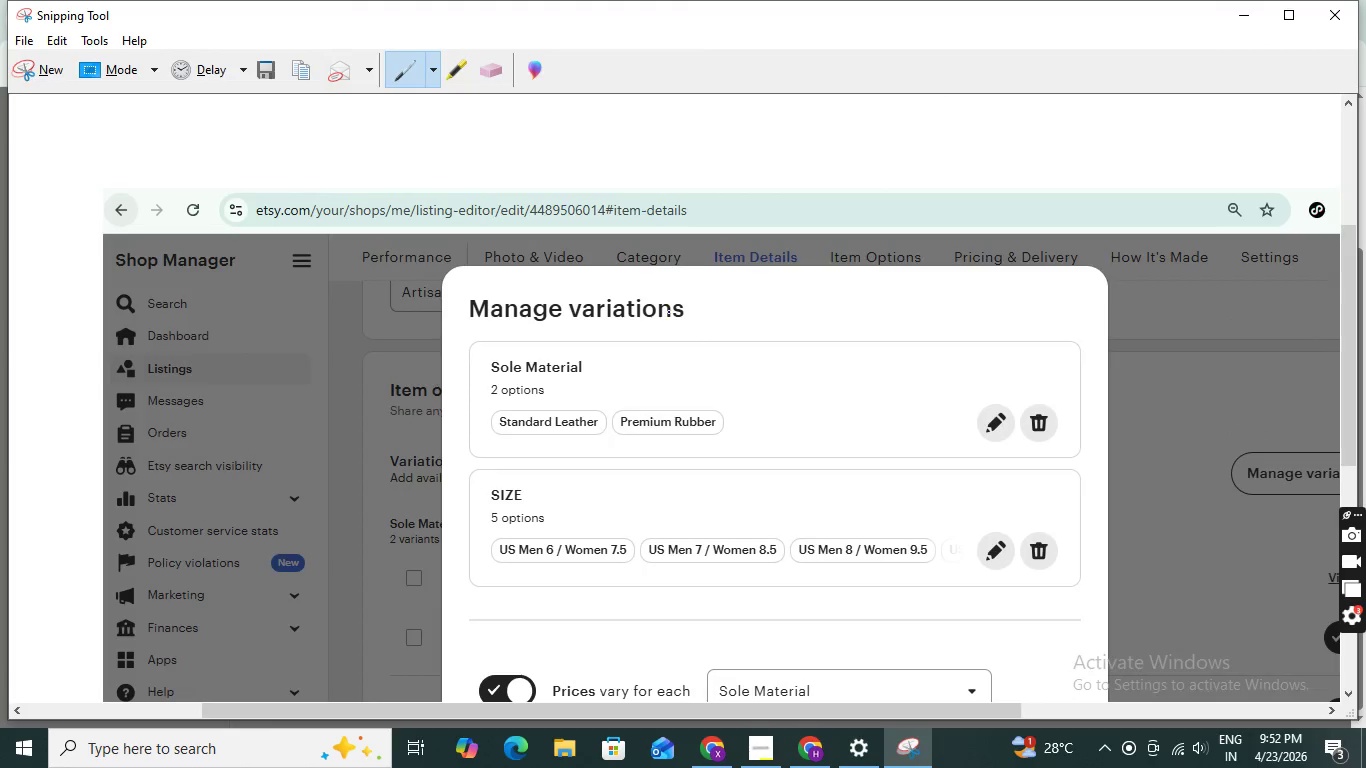 
key(Control+S)
 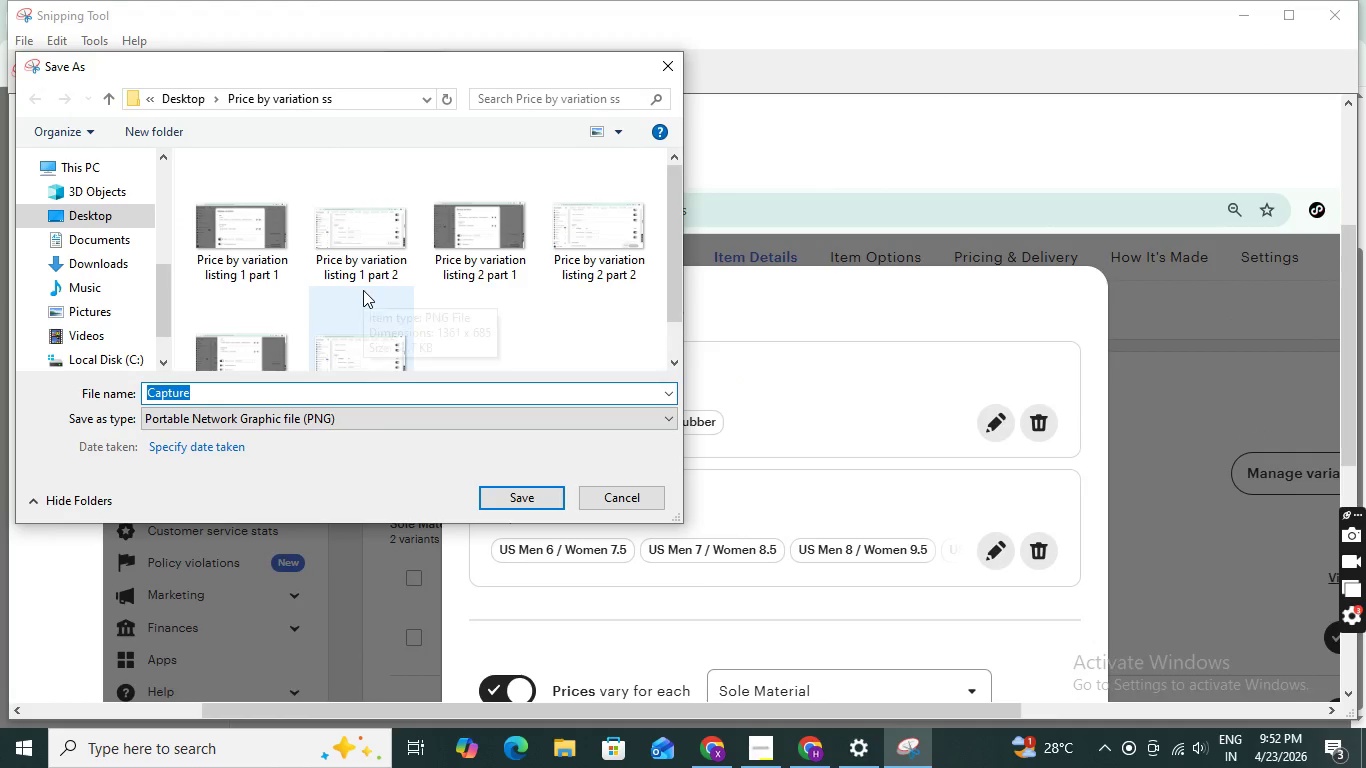 
key(P)
 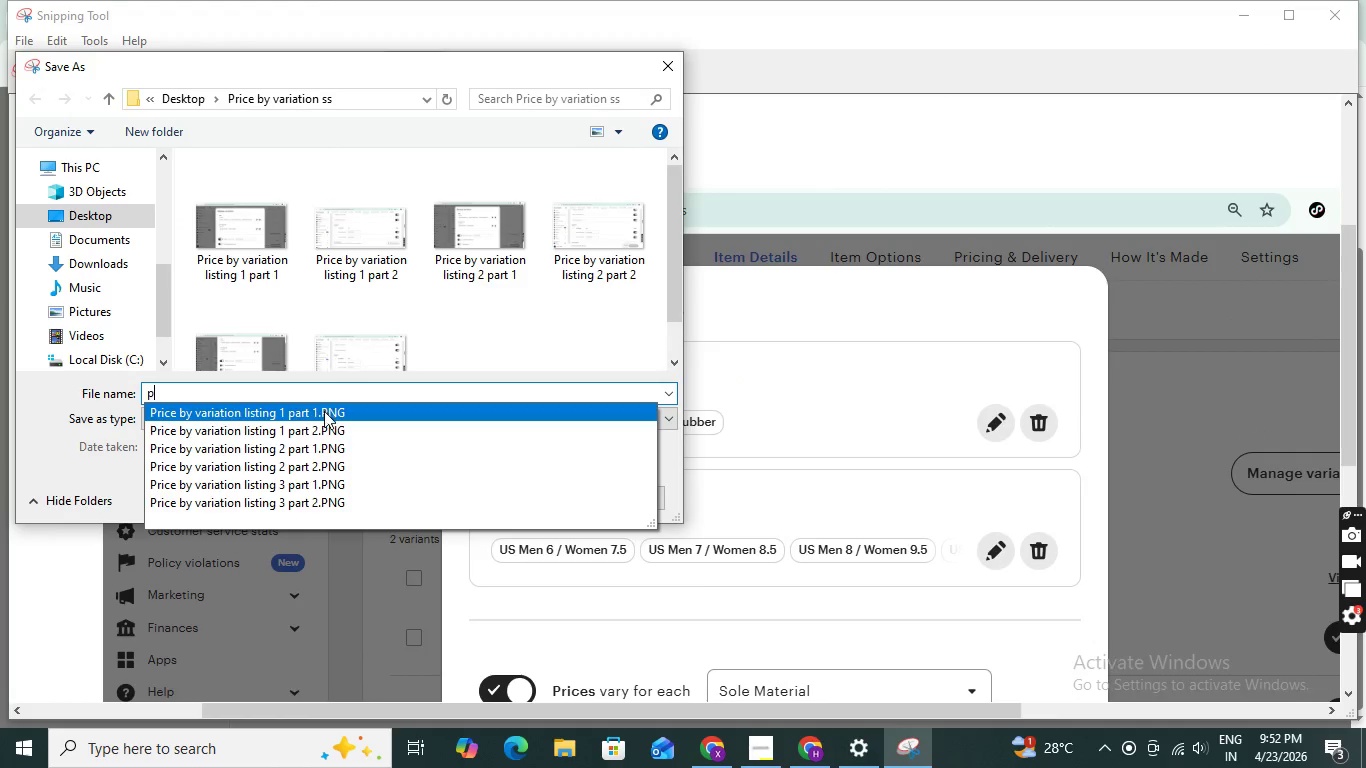 
left_click([314, 412])
 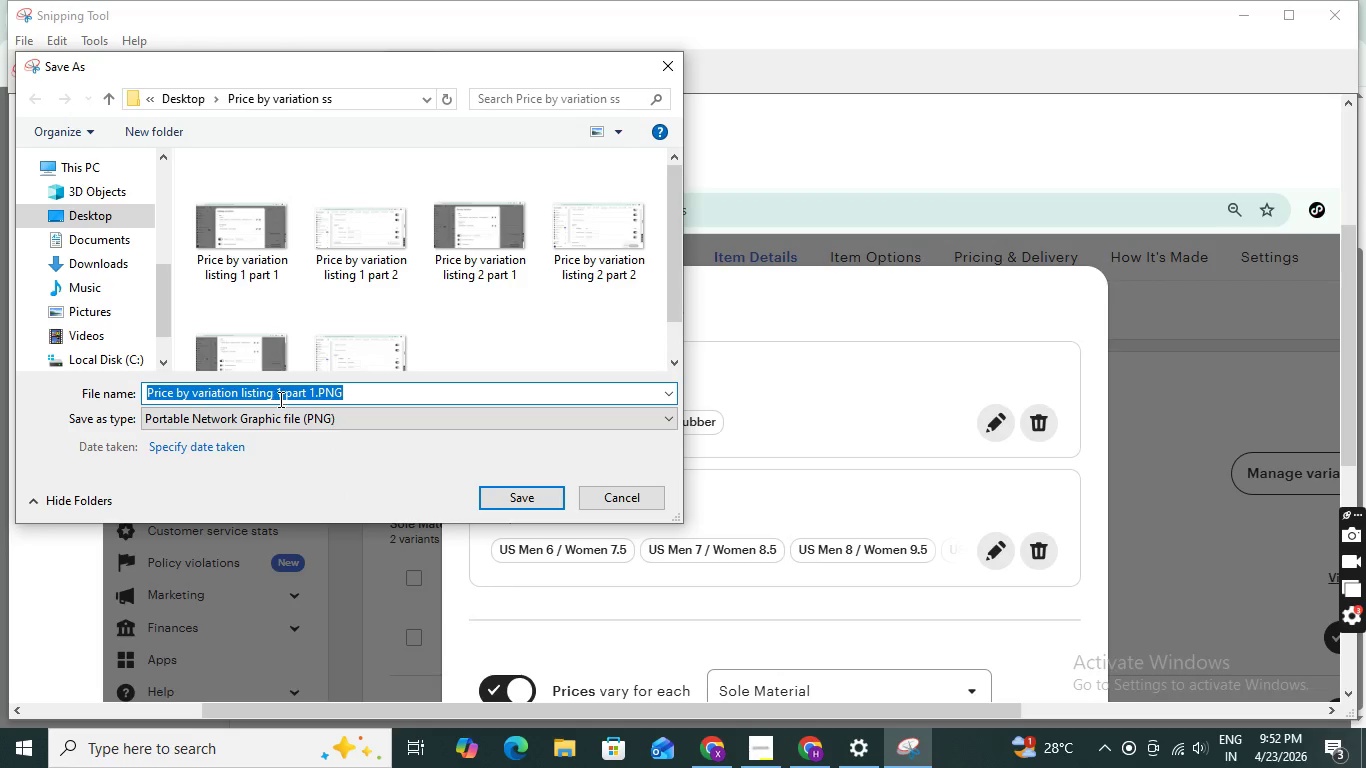 
left_click([282, 394])
 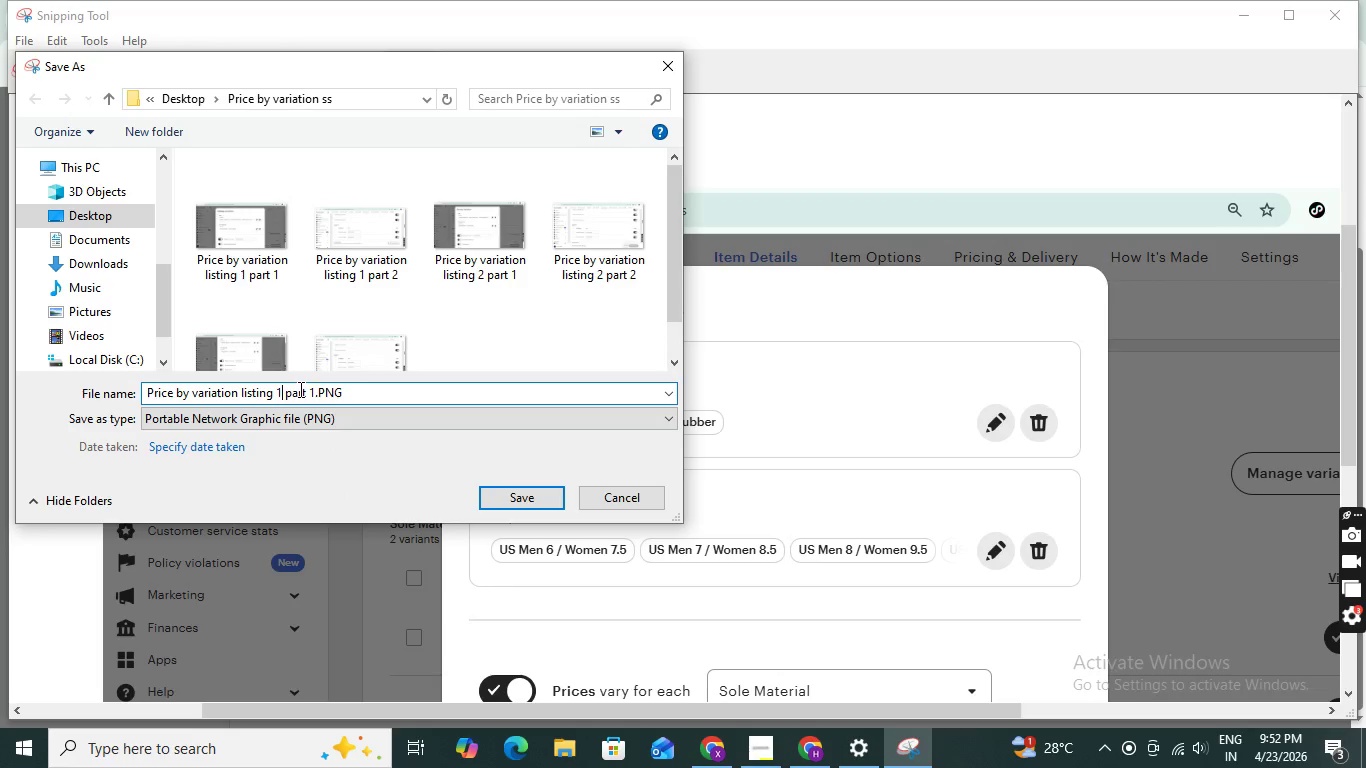 
key(Backspace)
 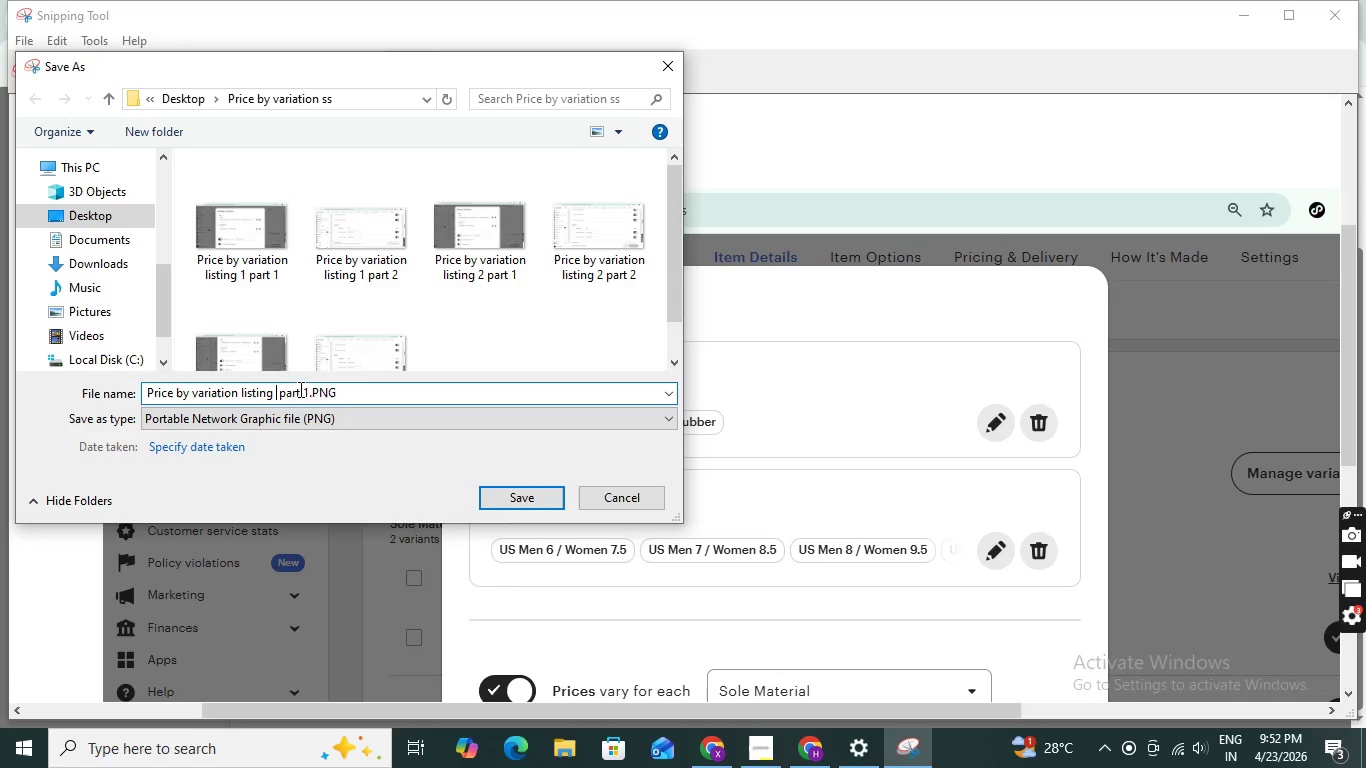 
key(4)
 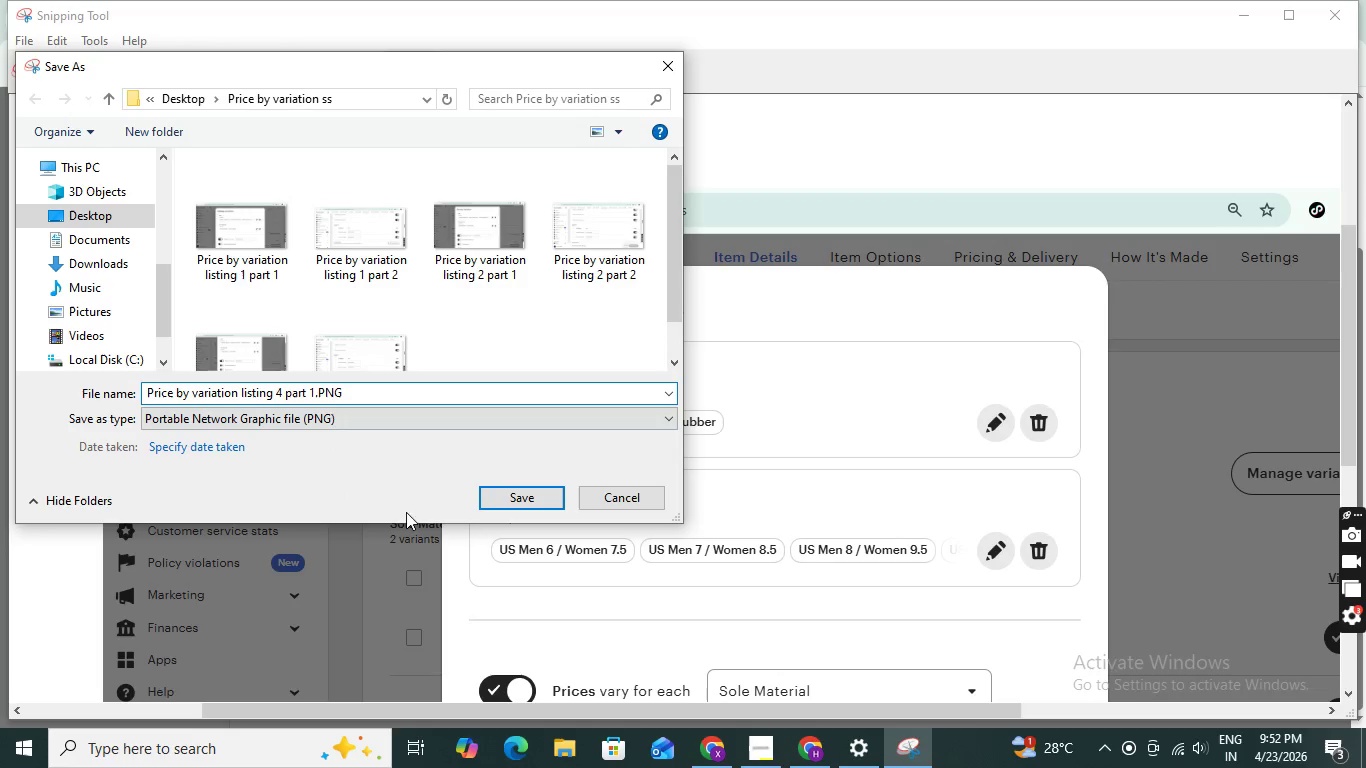 
left_click([512, 494])
 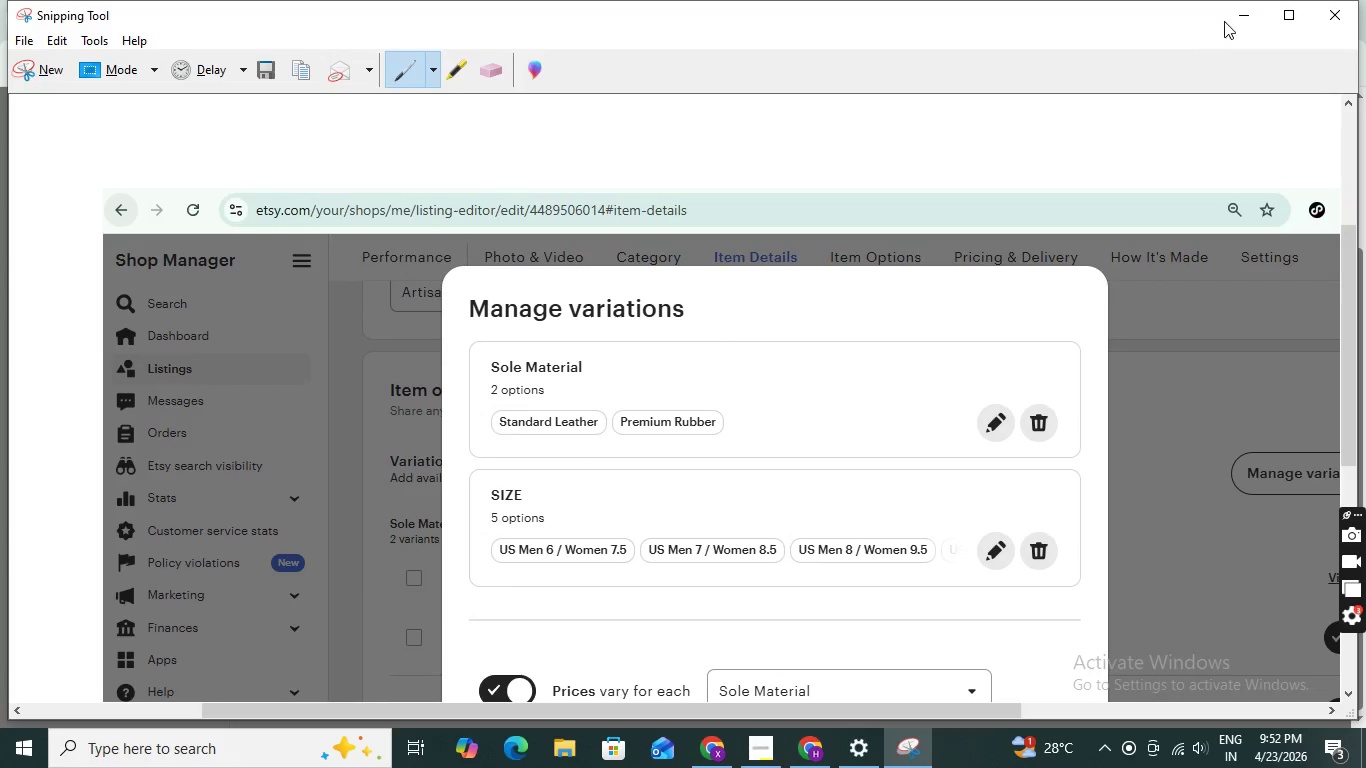 
left_click([1237, 14])
 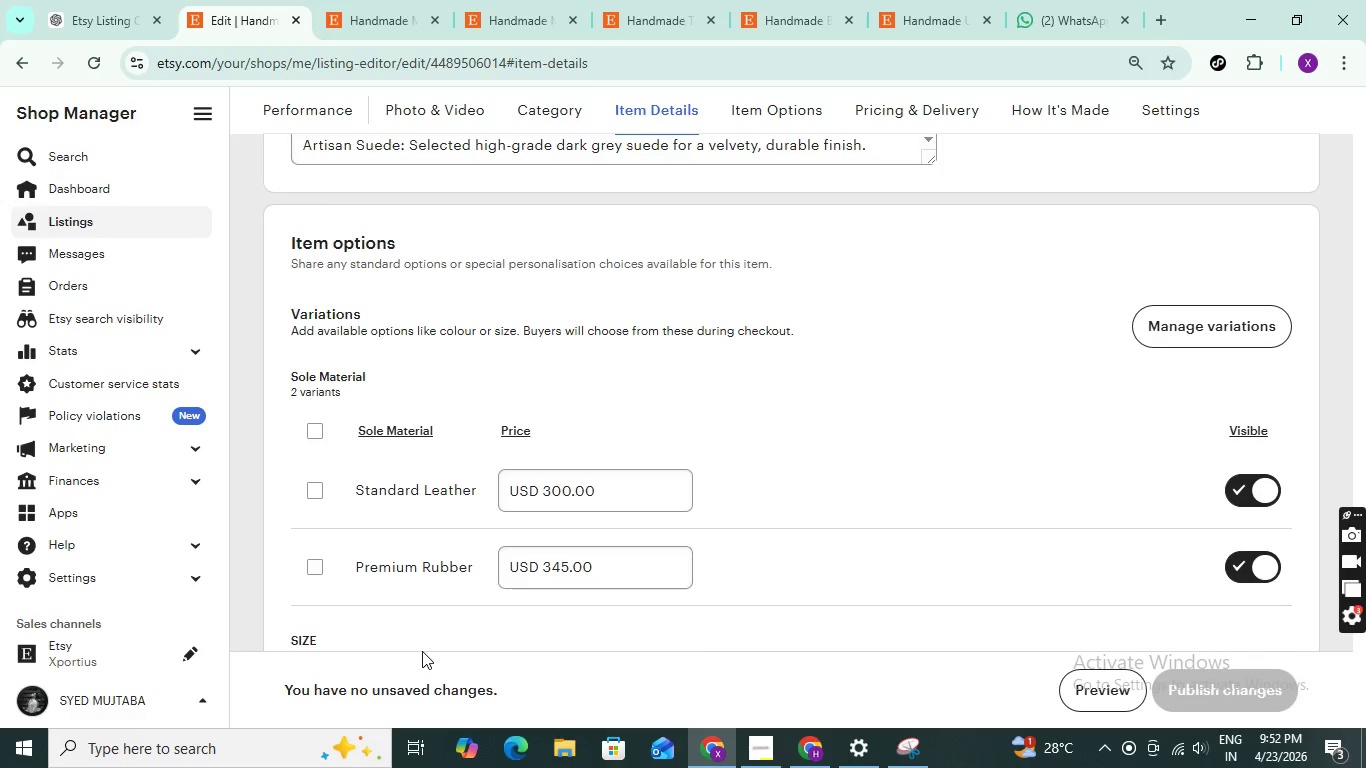 
scroll: coordinate [851, 526], scroll_direction: down, amount: 3.0
 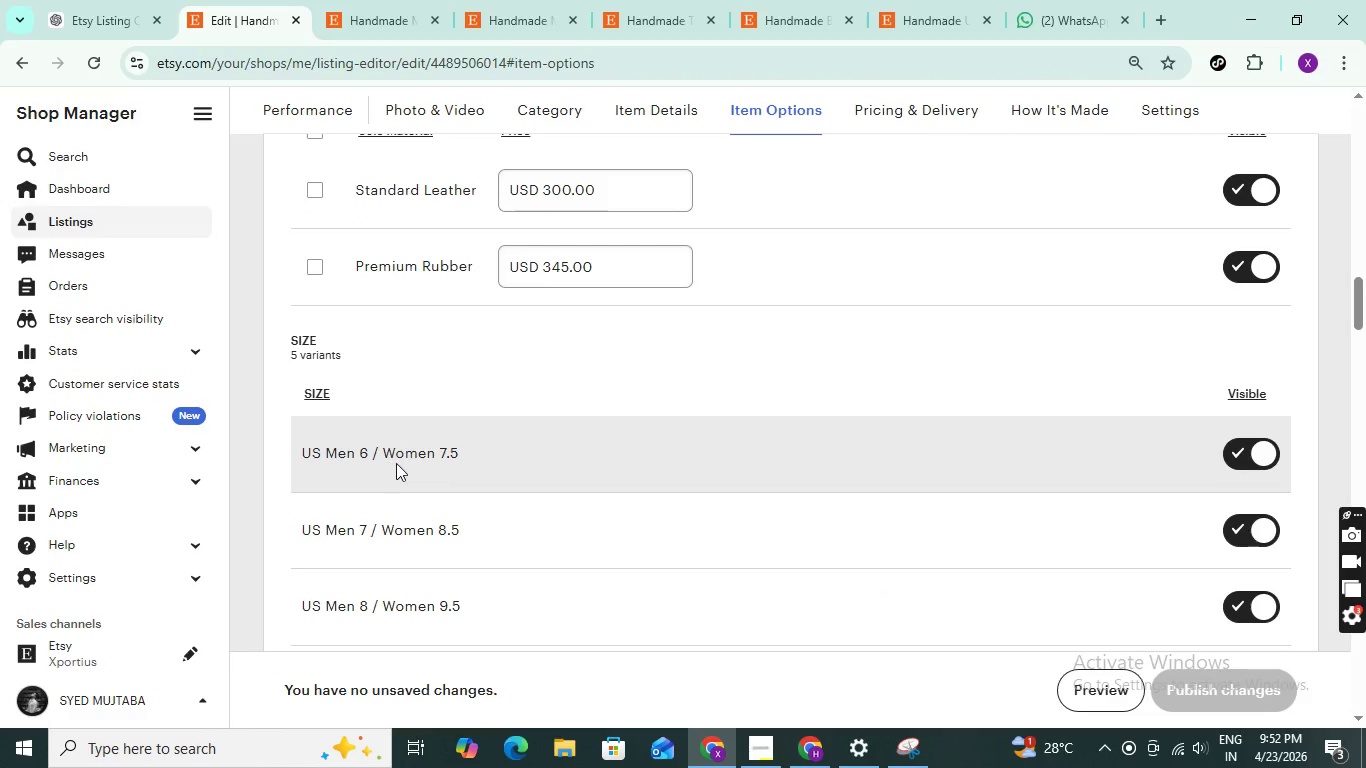 
scroll: coordinate [994, 443], scroll_direction: up, amount: 4.0
 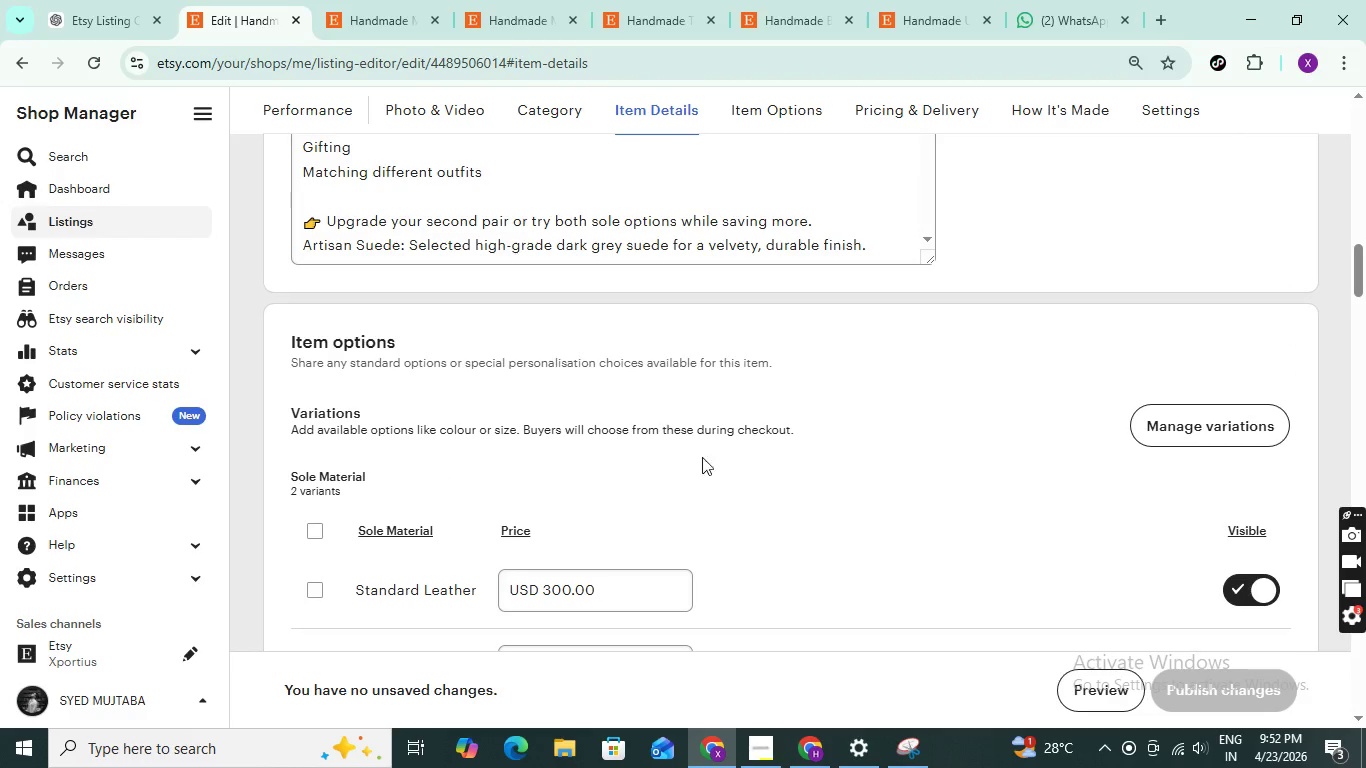 
scroll: coordinate [763, 506], scroll_direction: down, amount: 2.0
 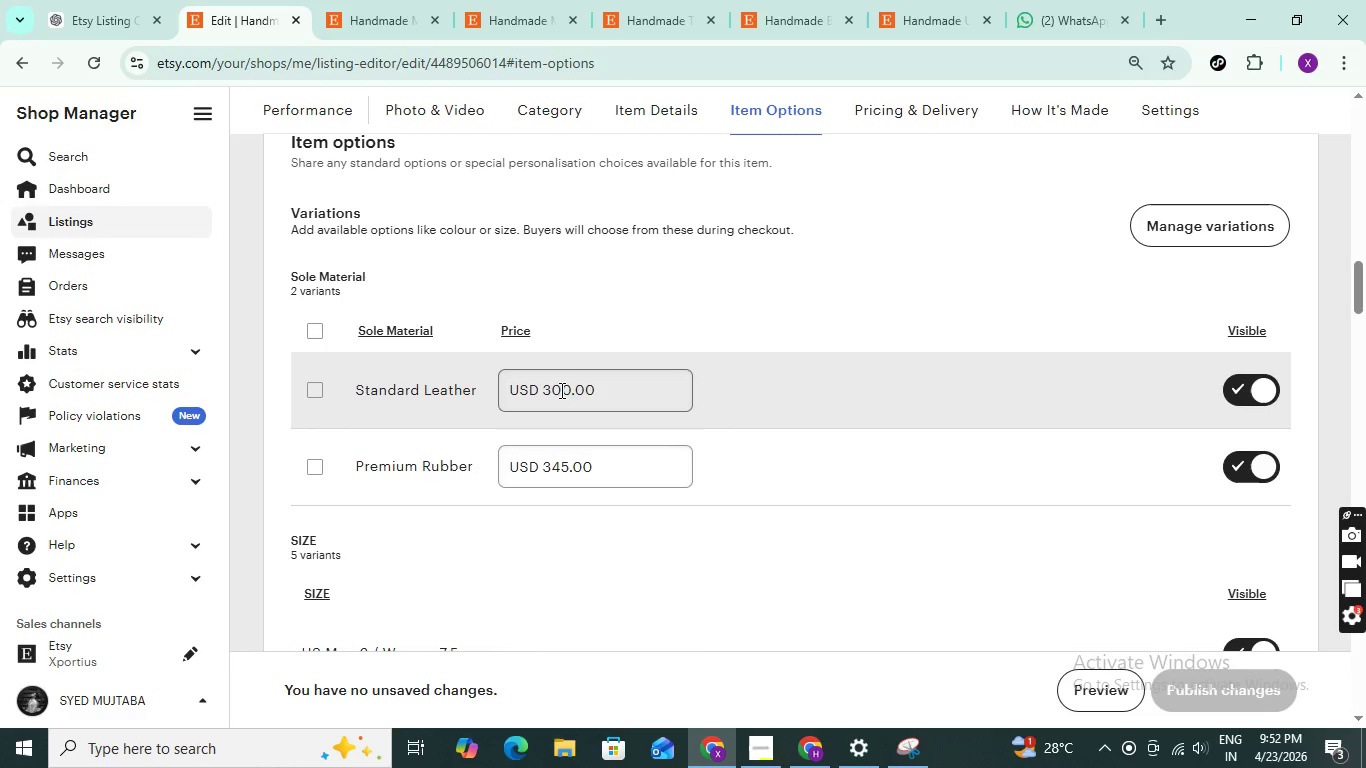 
left_click([557, 388])
 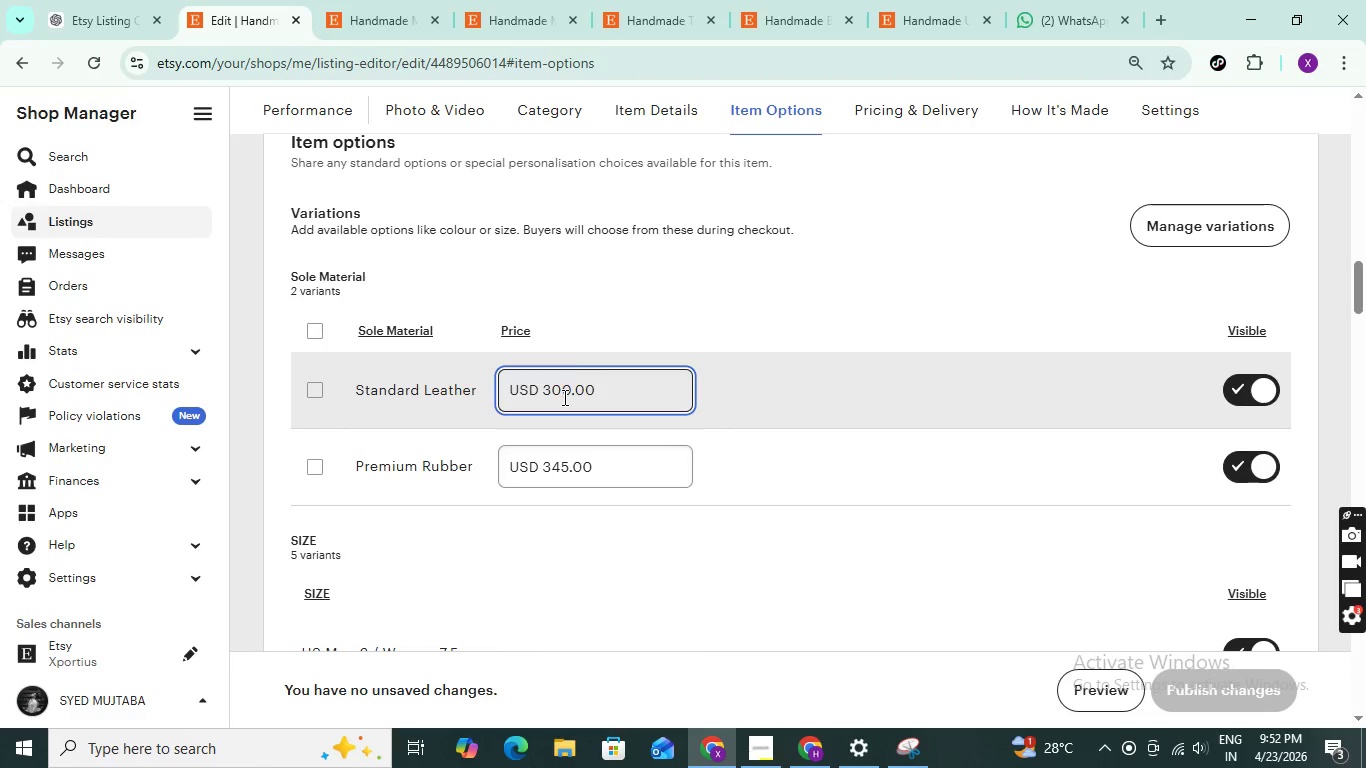 
key(Backspace)
 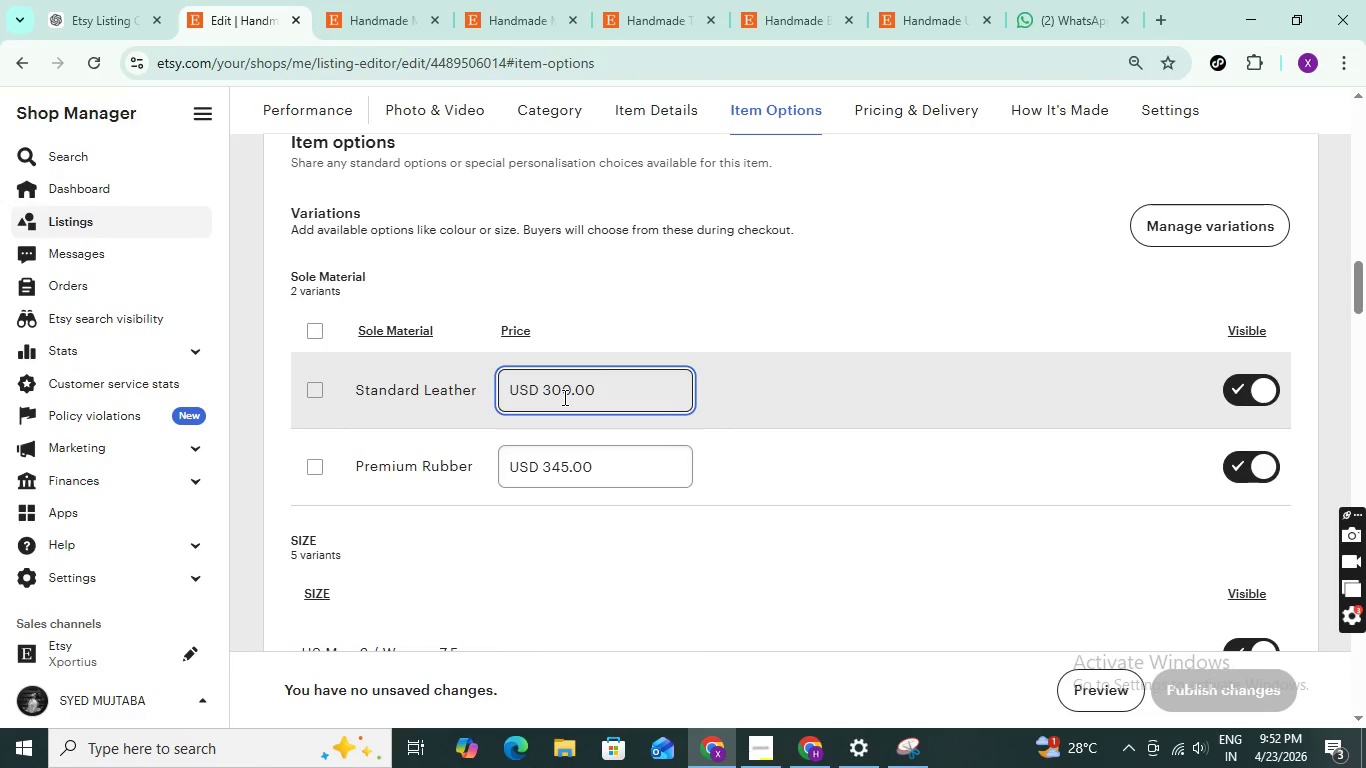 
key(2)
 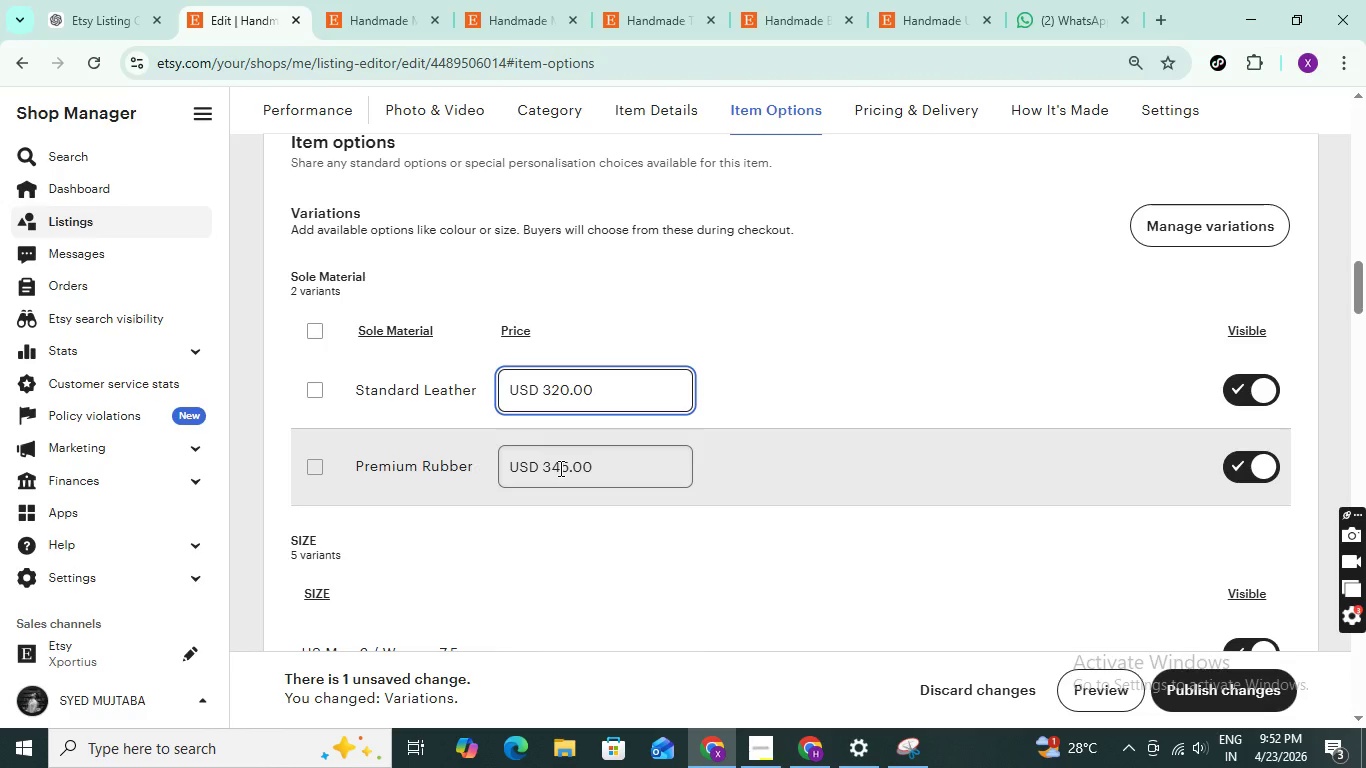 
wait(9.42)
 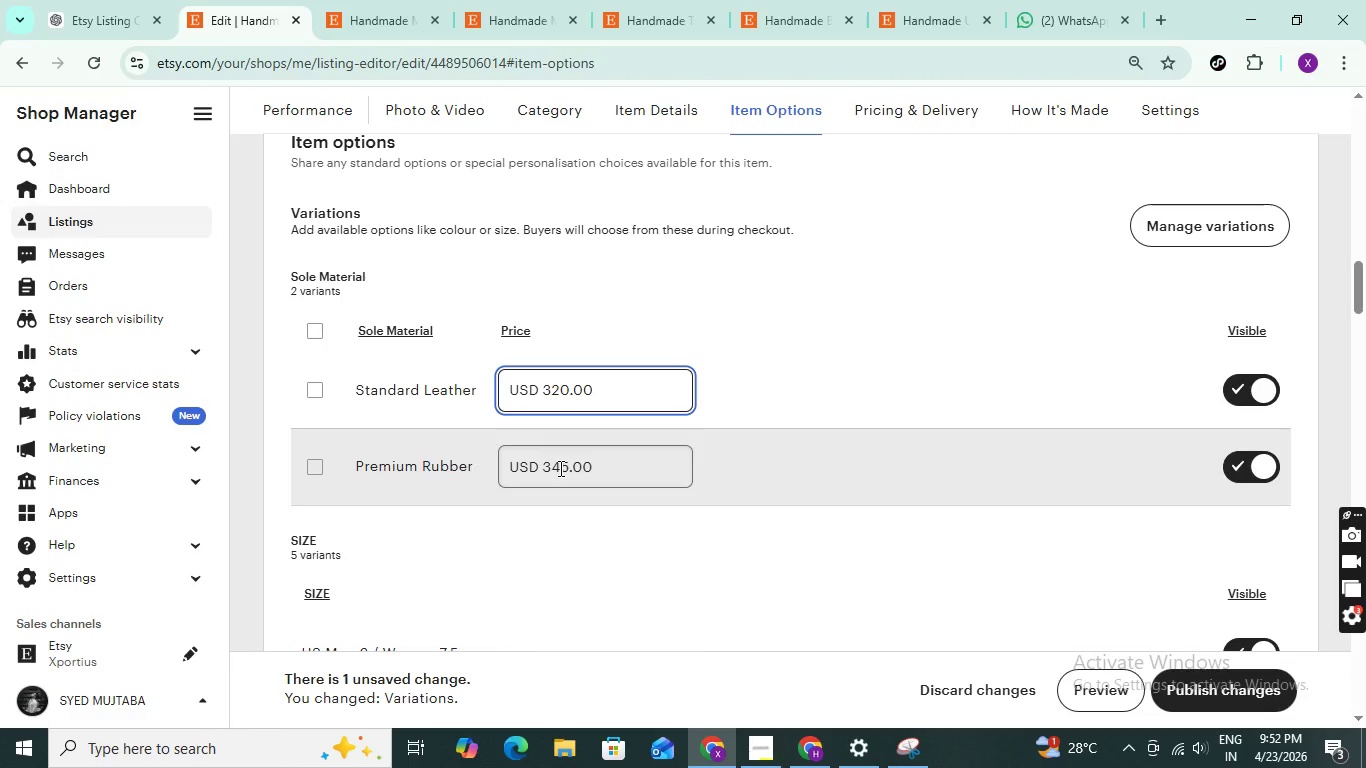 
left_click_drag(start_coordinate=[585, 468], to_coordinate=[546, 468])
 